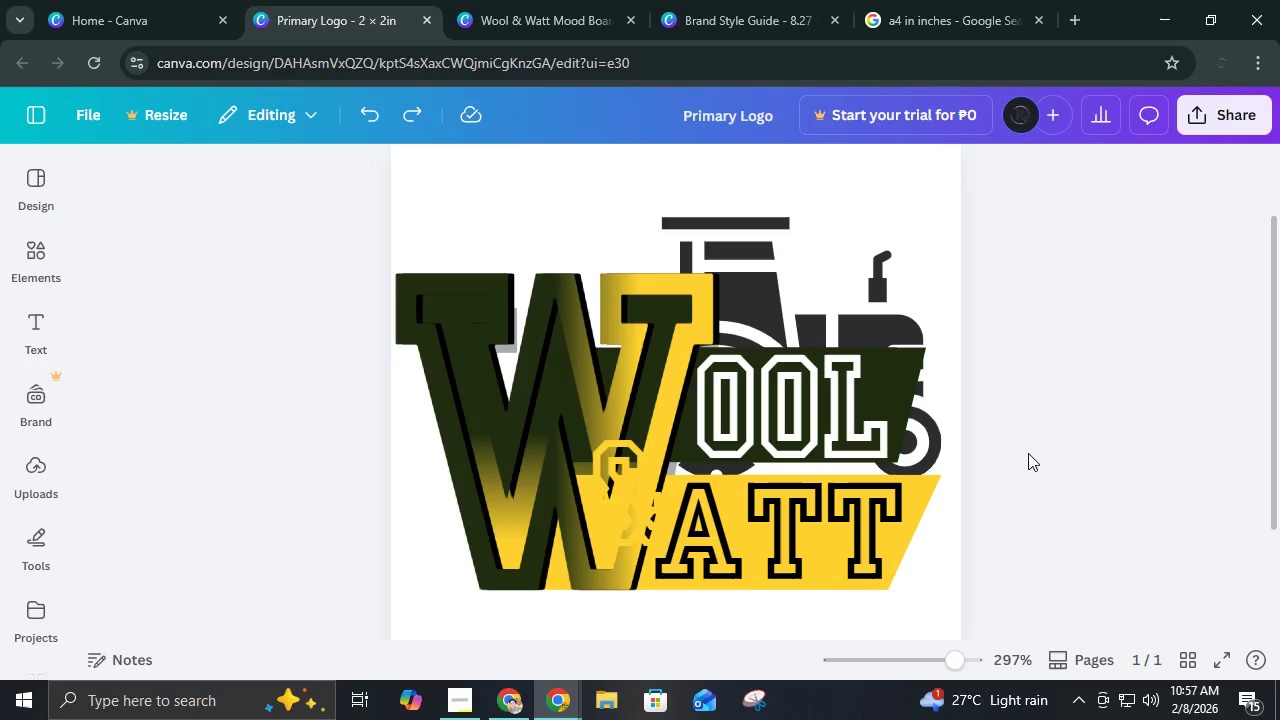 
key(Control+Z)
 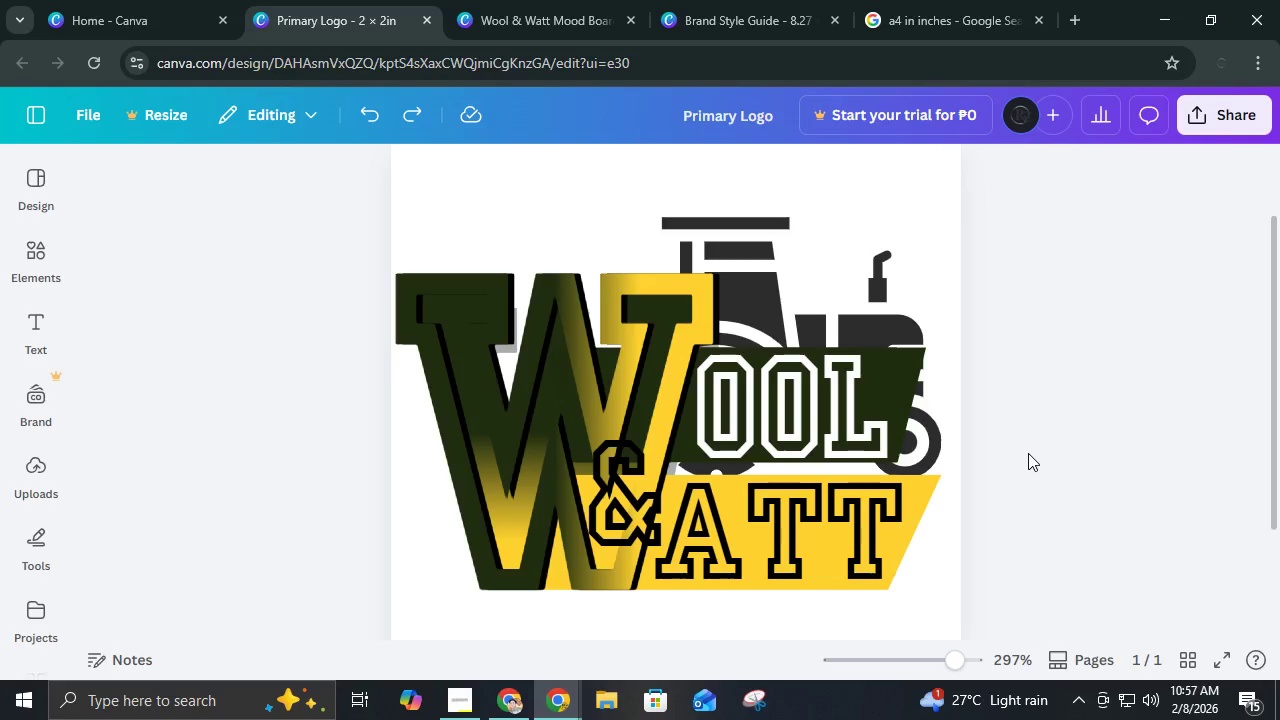 
key(Control+Z)
 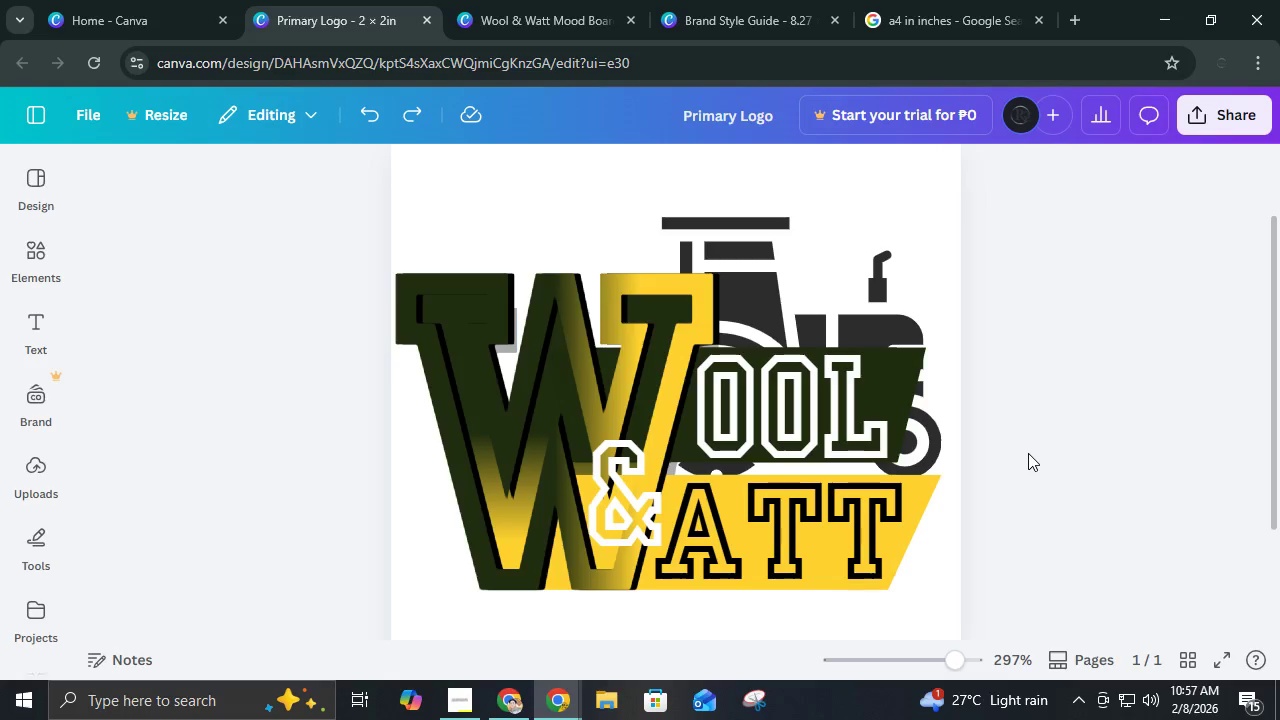 
key(Control+Z)
 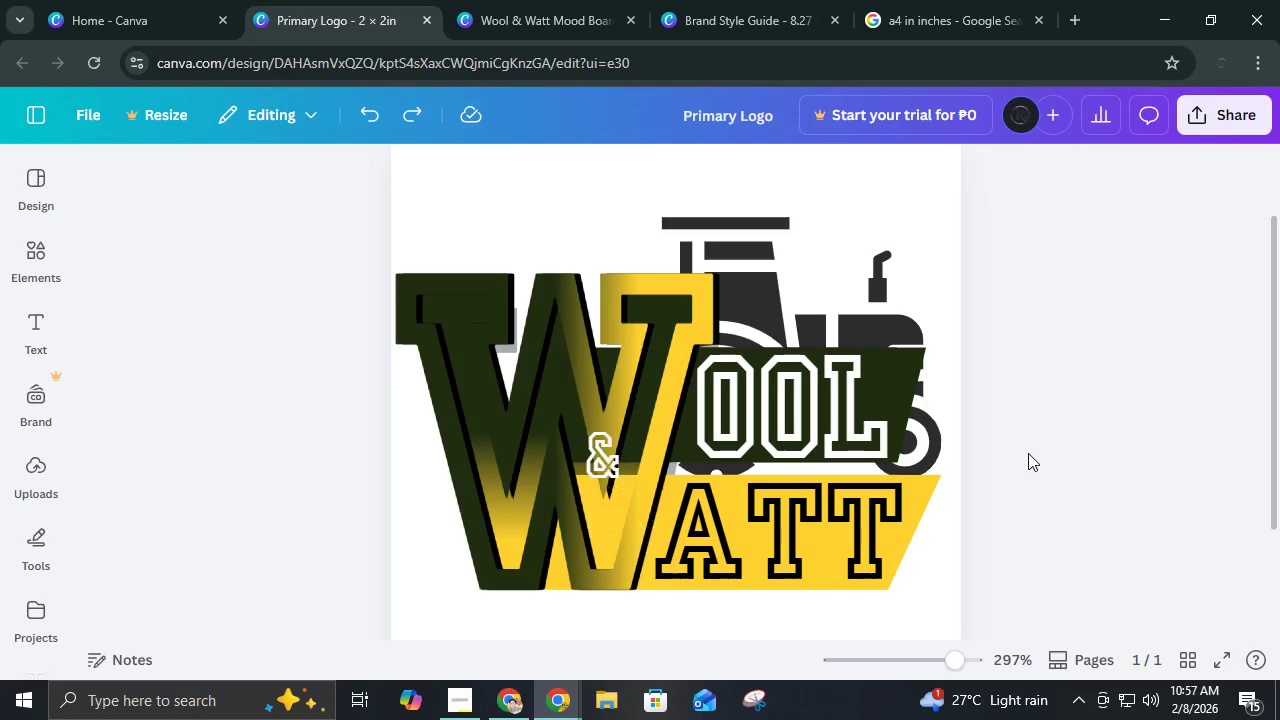 
key(Control+Z)
 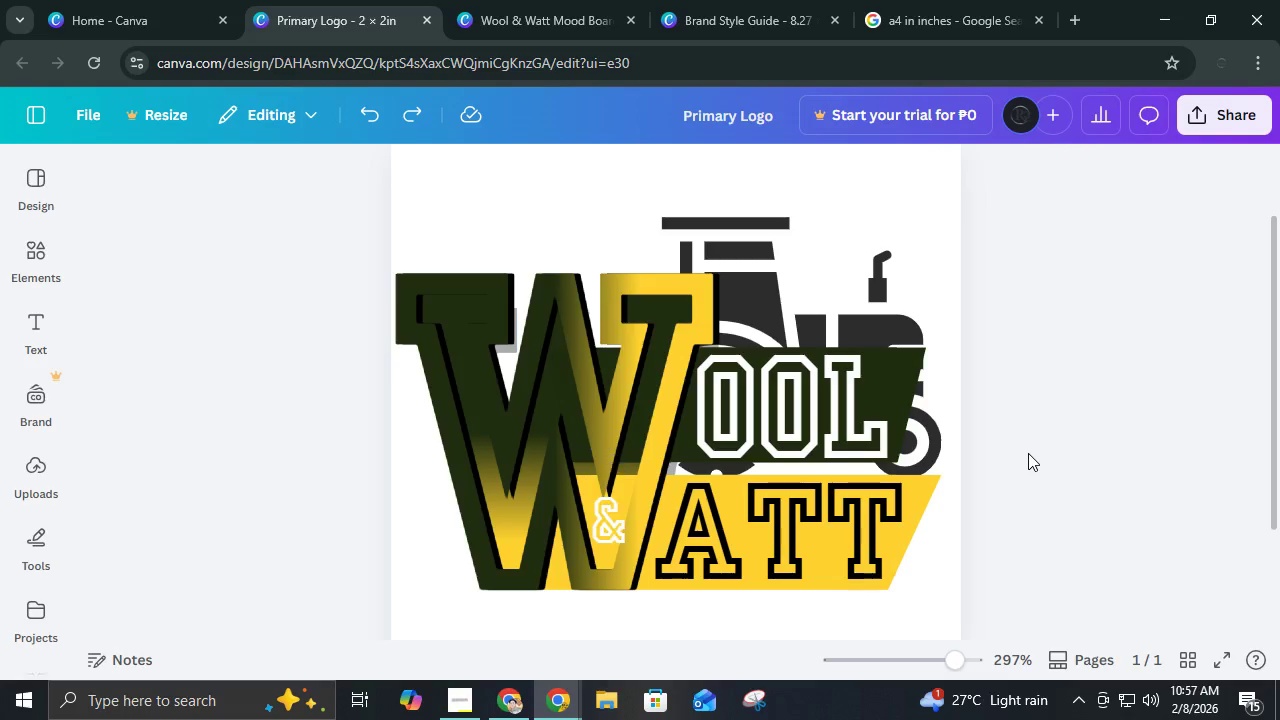 
key(Control+Z)
 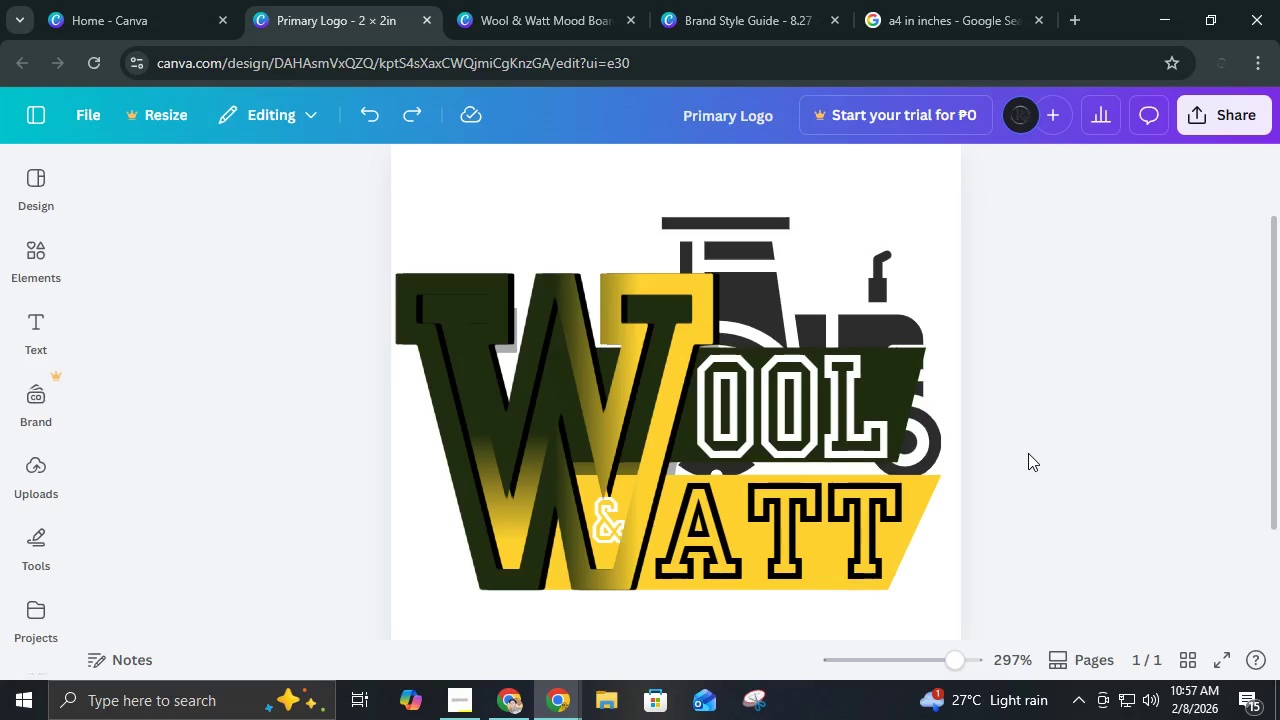 
key(Control+Z)
 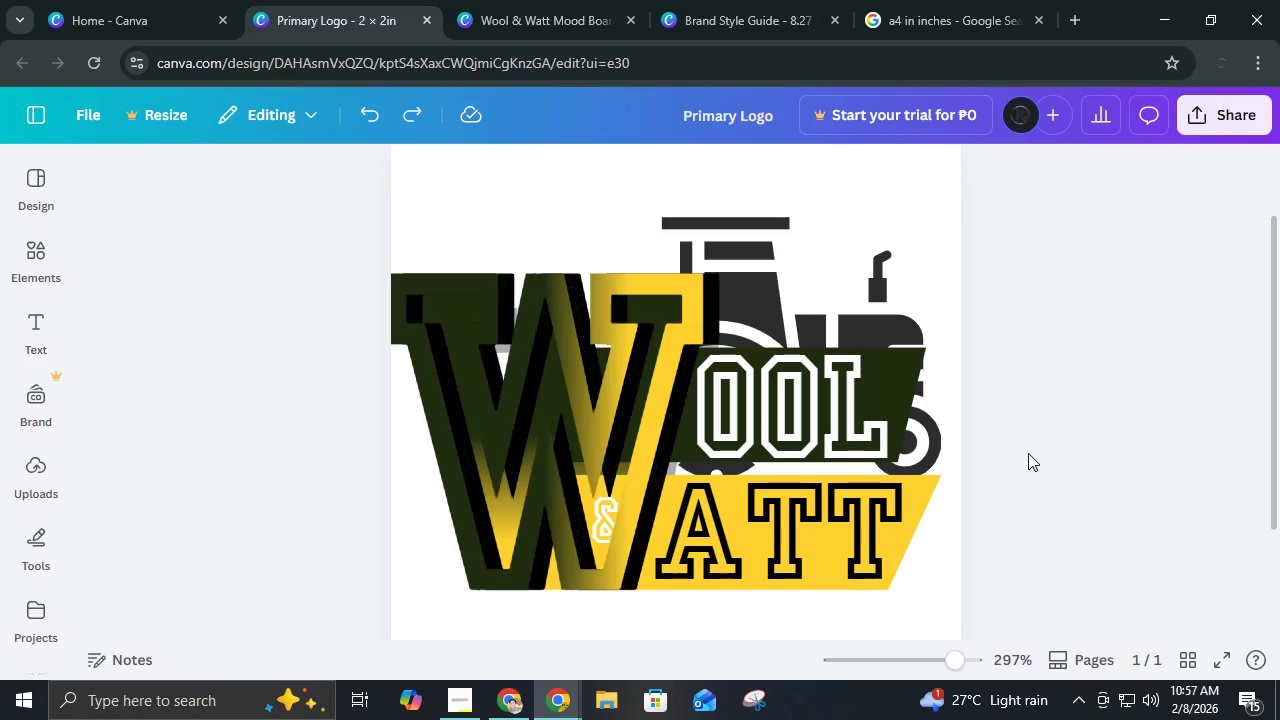 
key(Control+Z)
 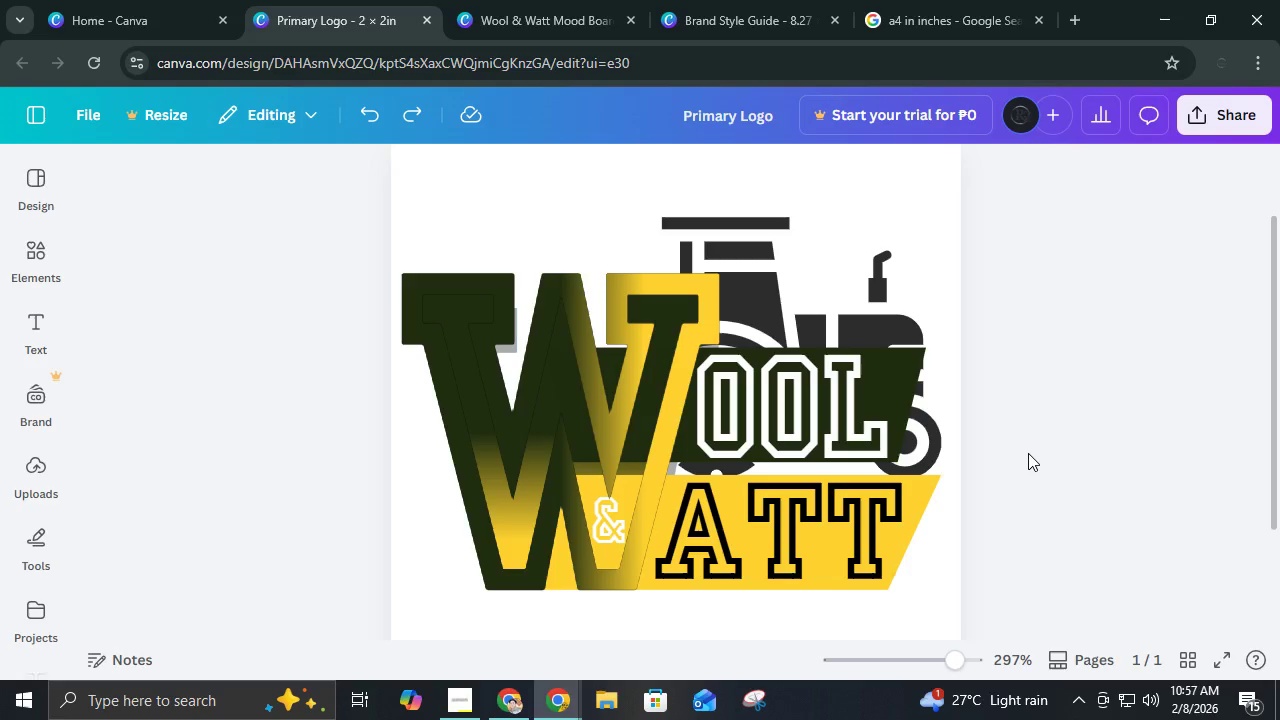 
key(Control+Z)
 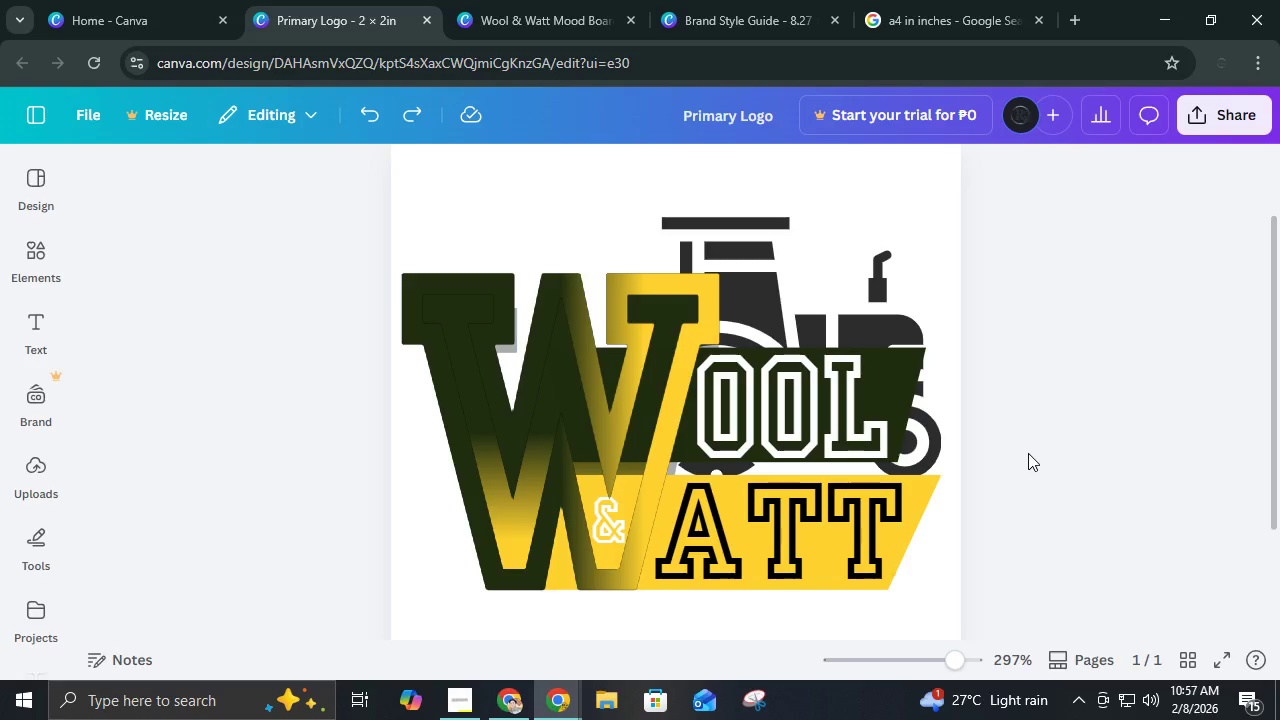 
key(Control+T)
 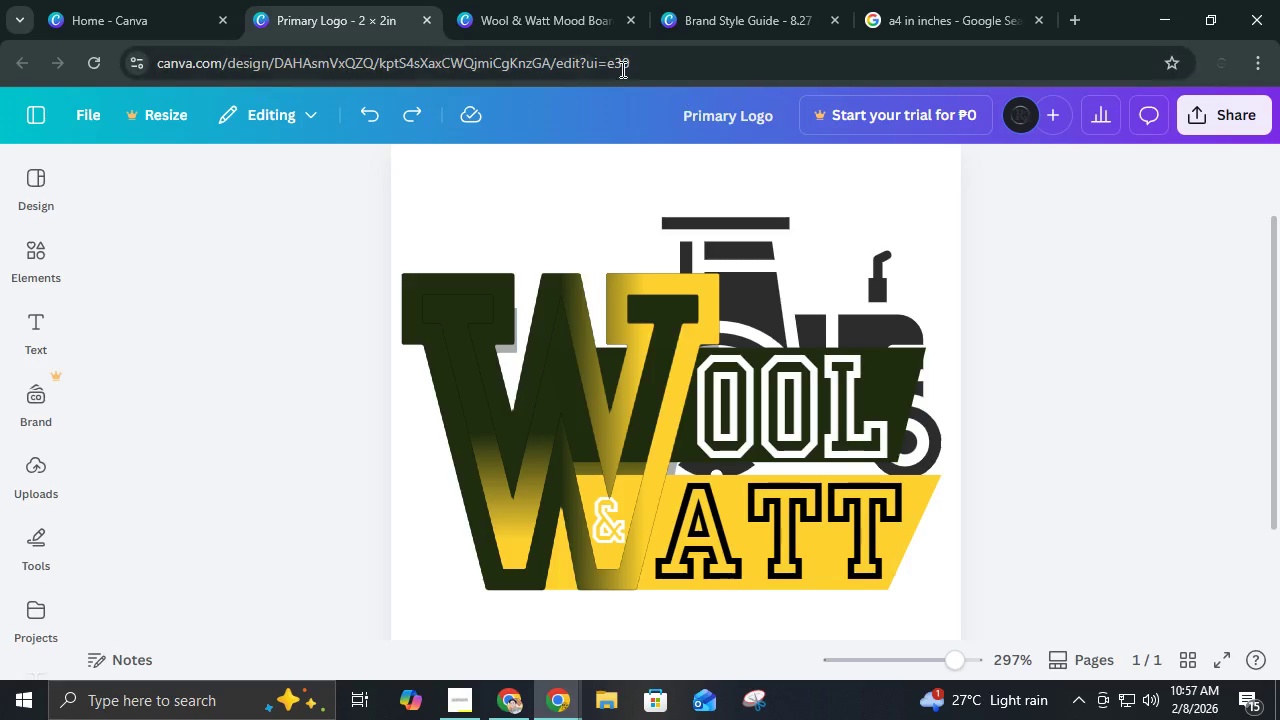 
key(Control+Y)
 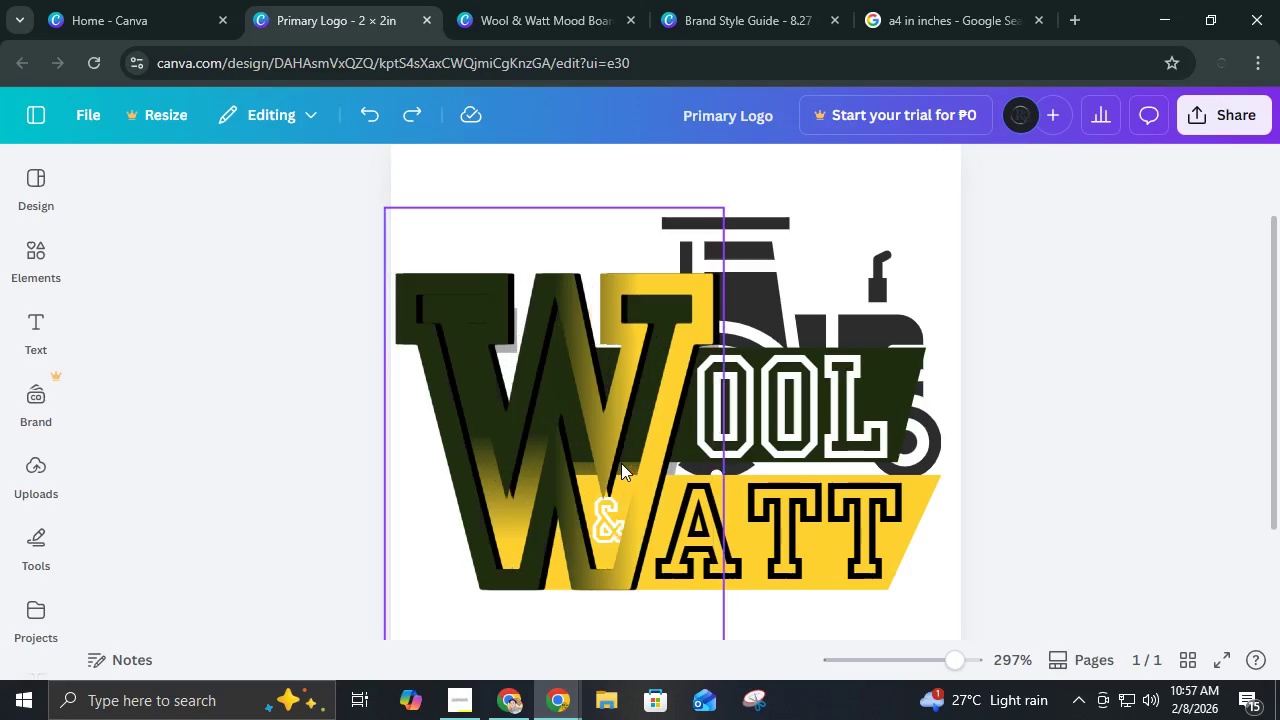 
key(Control+Y)
 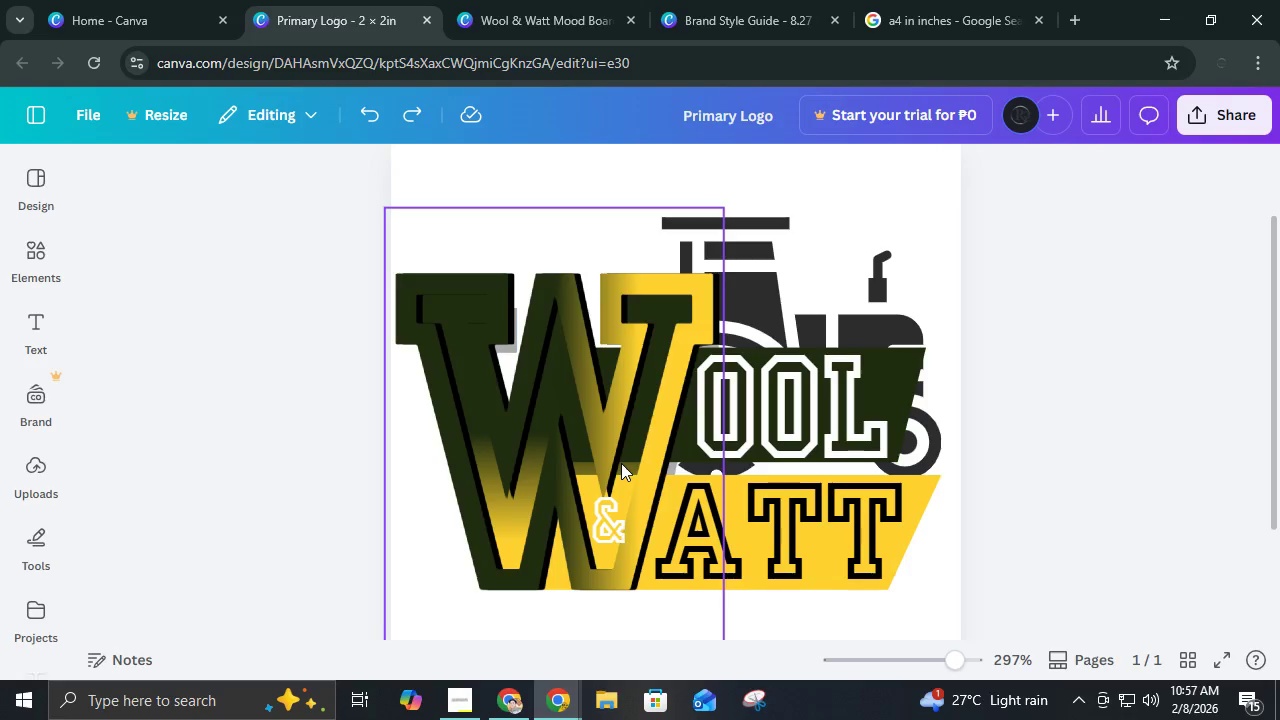 
key(Control+Y)
 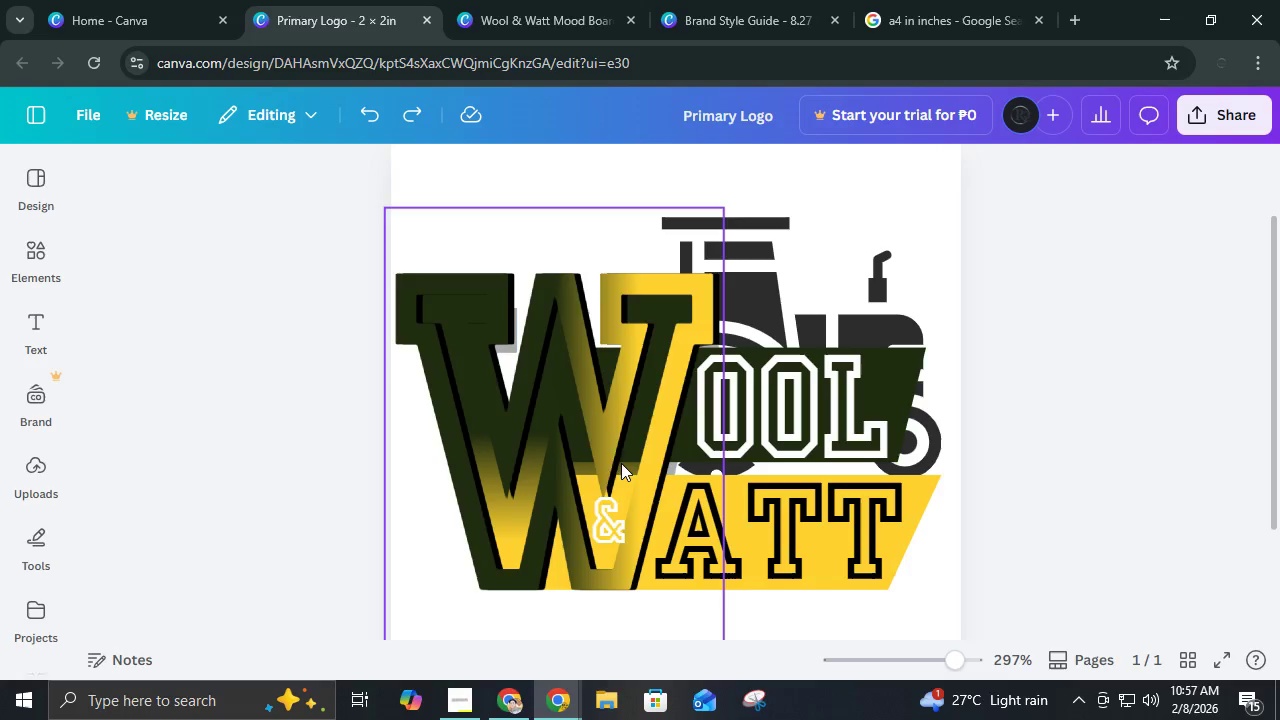 
key(Control+Y)
 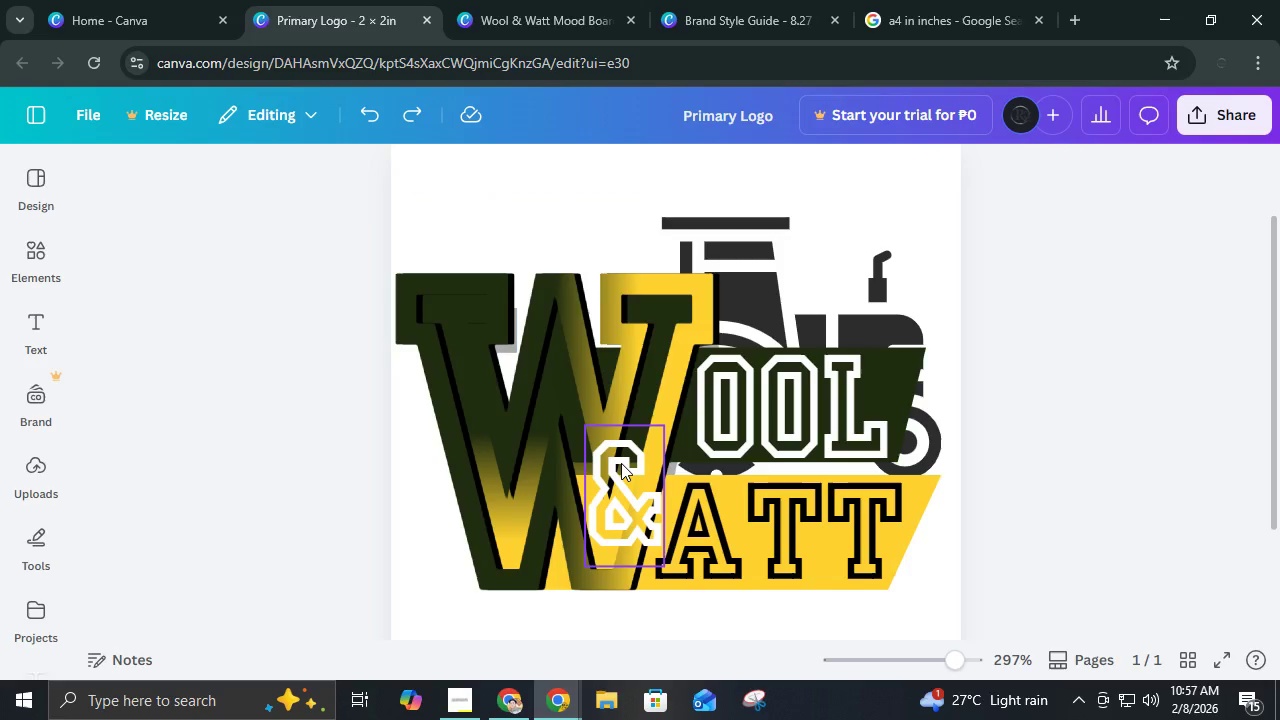 
key(Control+Y)
 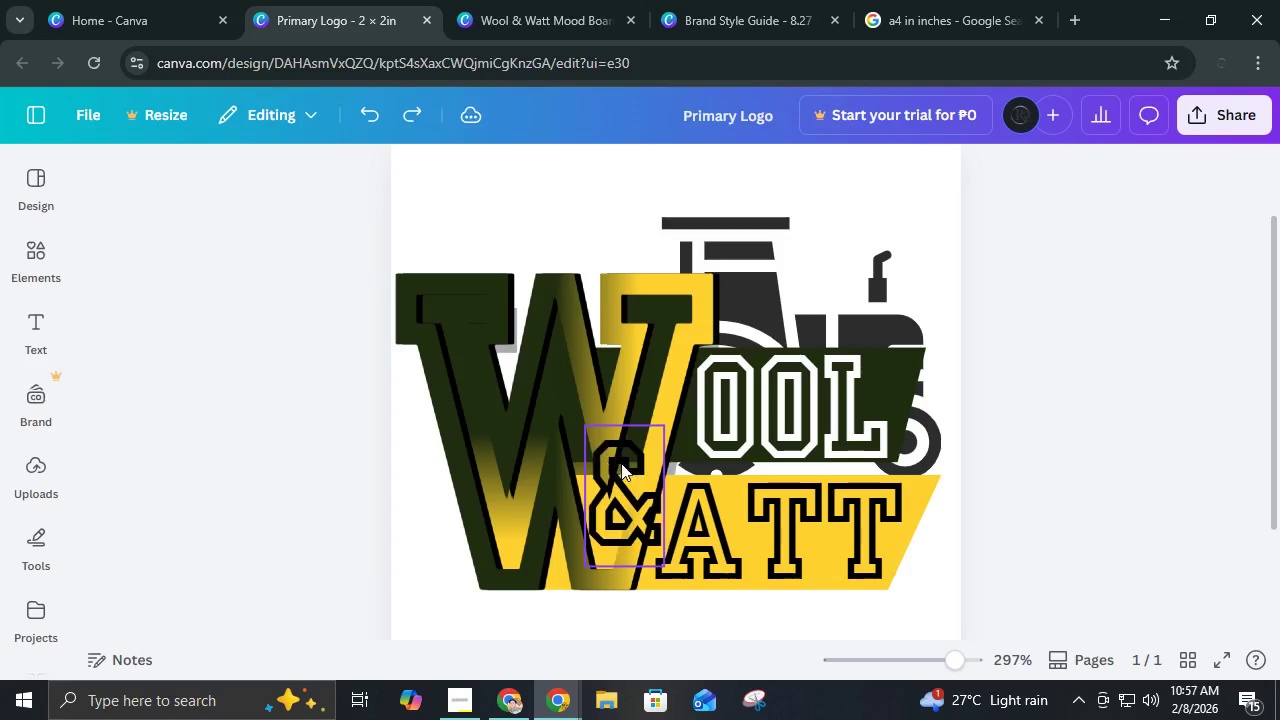 
key(Control+Y)
 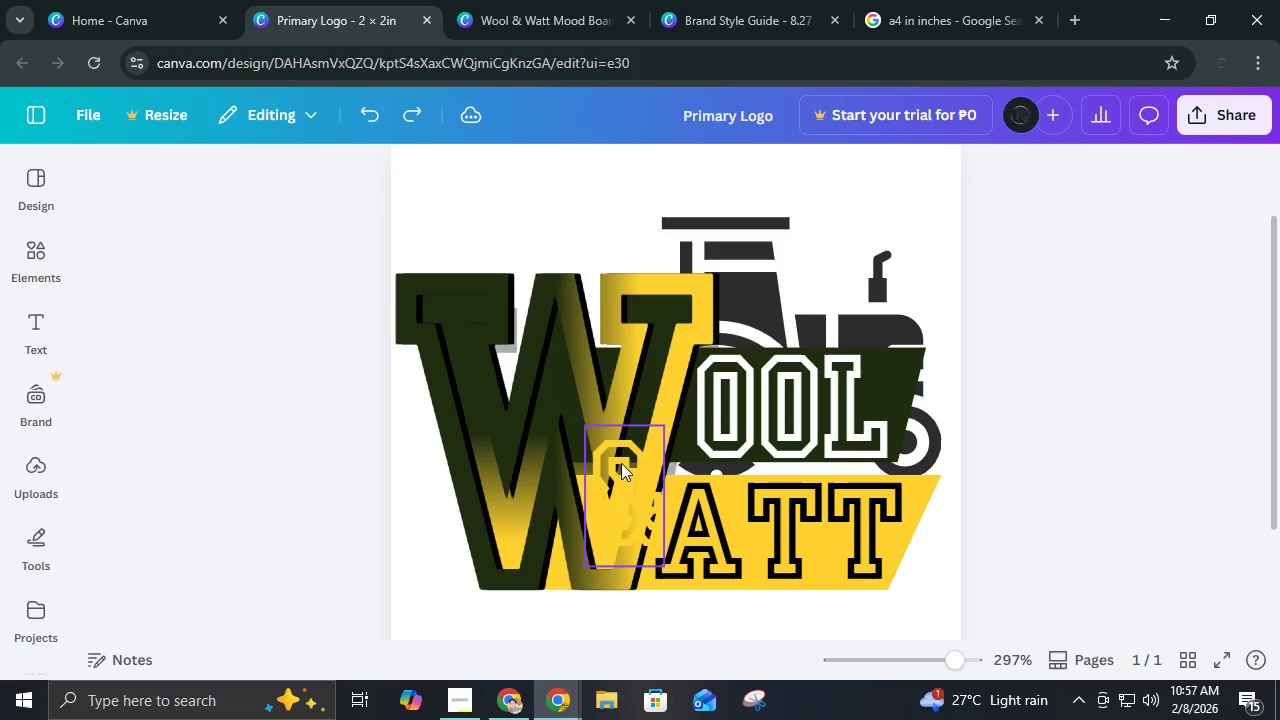 
key(Control+Y)
 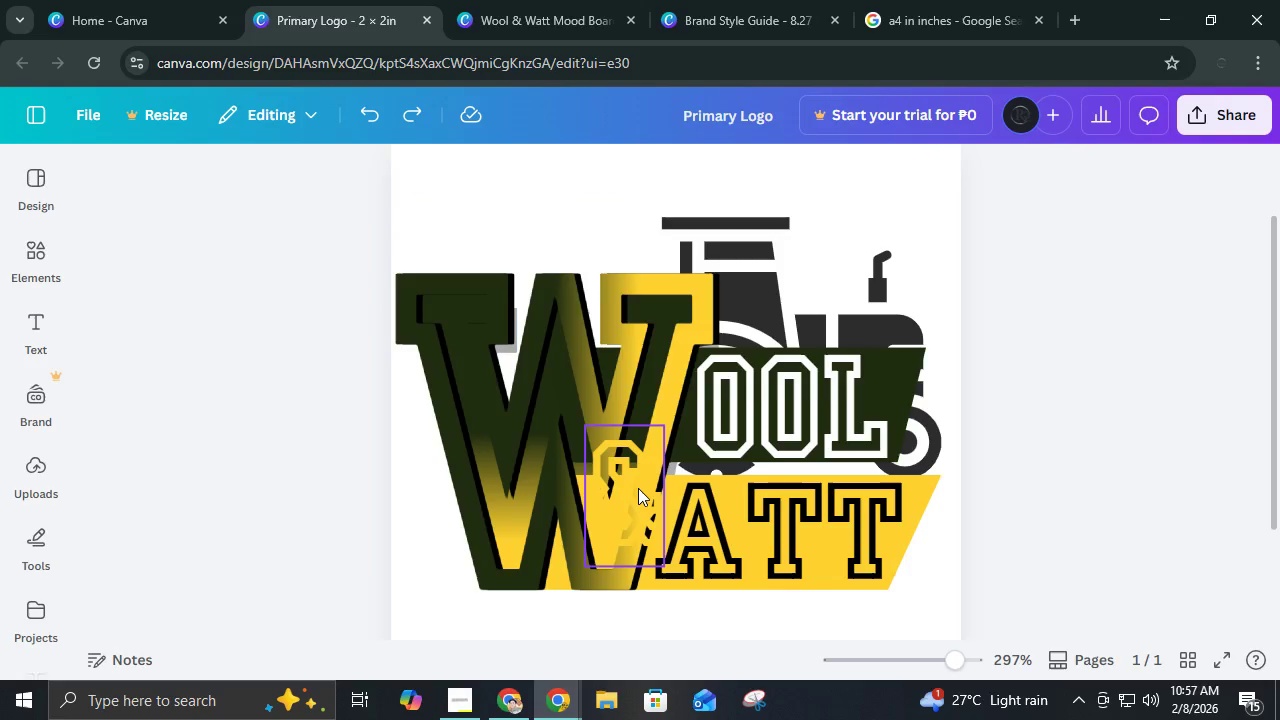 
left_click([638, 488])
 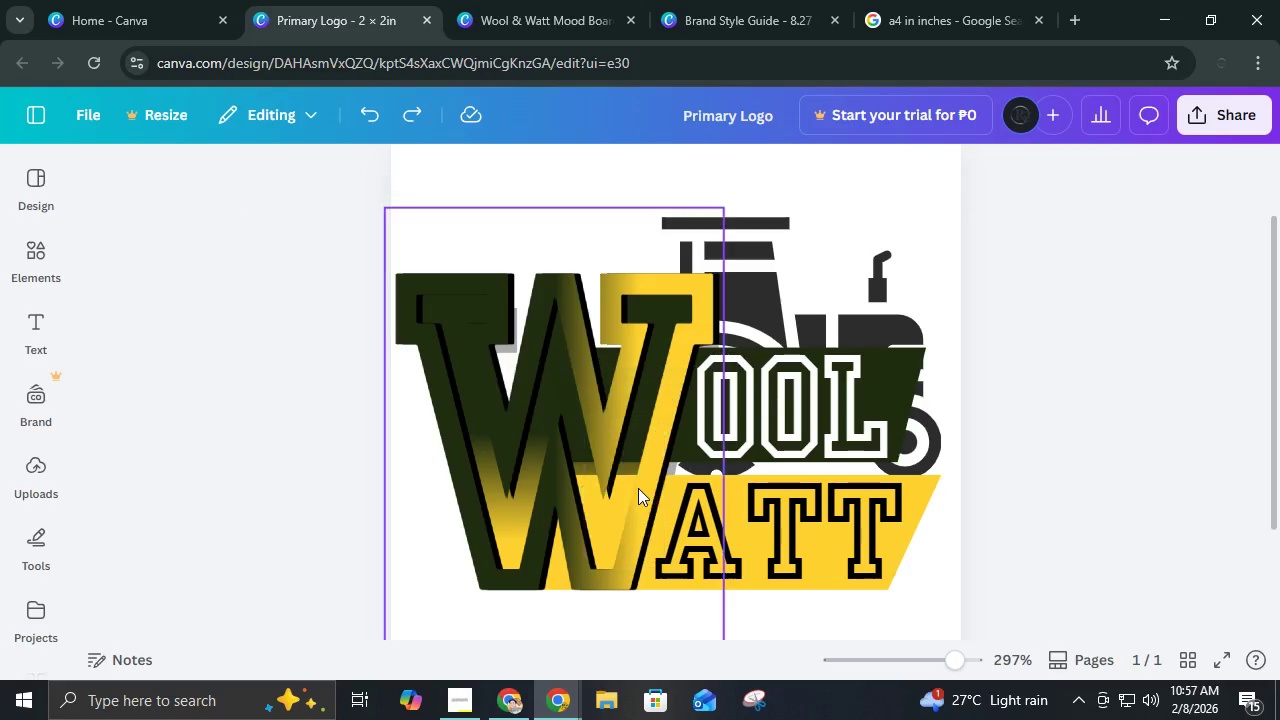 
key(Delete)
 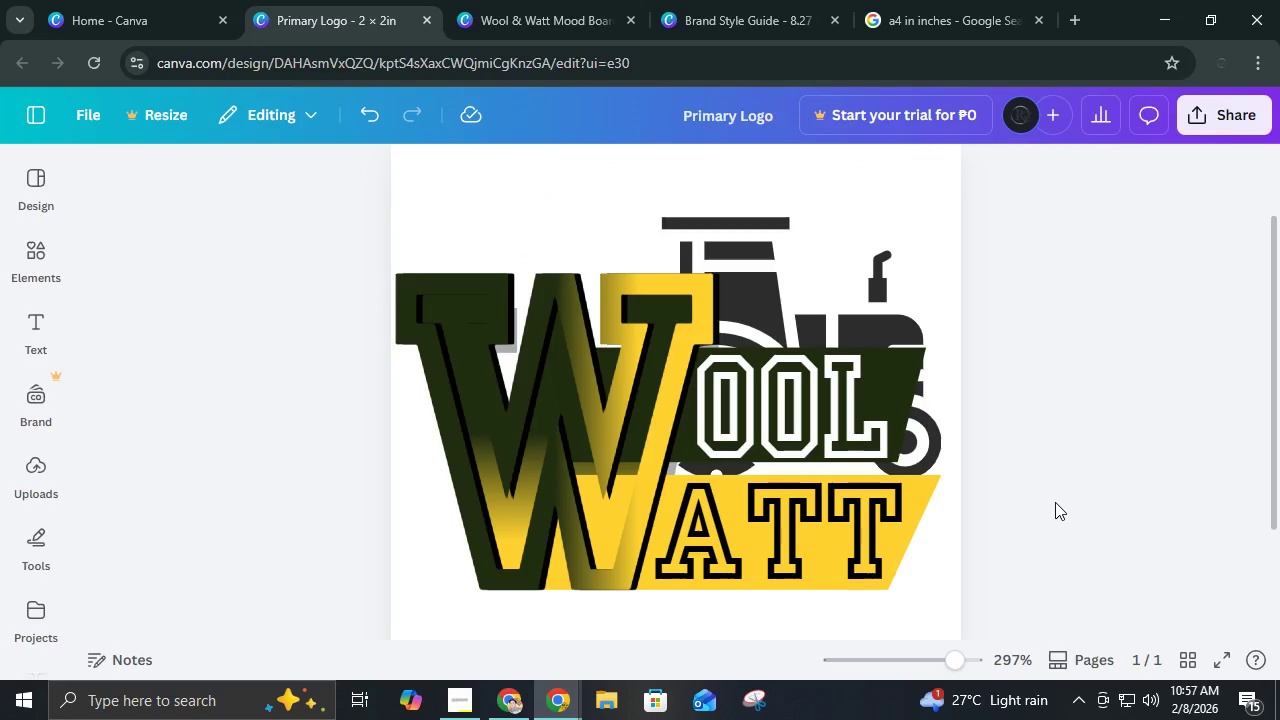 
left_click([1055, 502])
 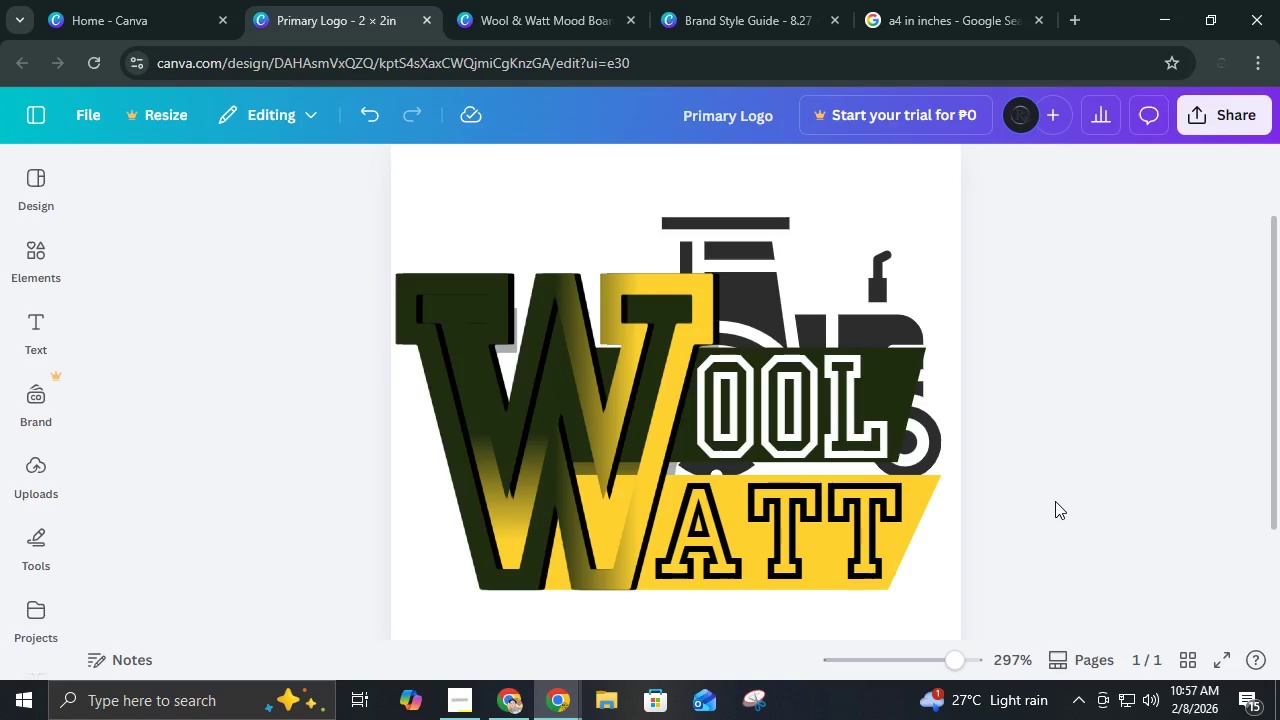 
key(Control+ControlLeft)
 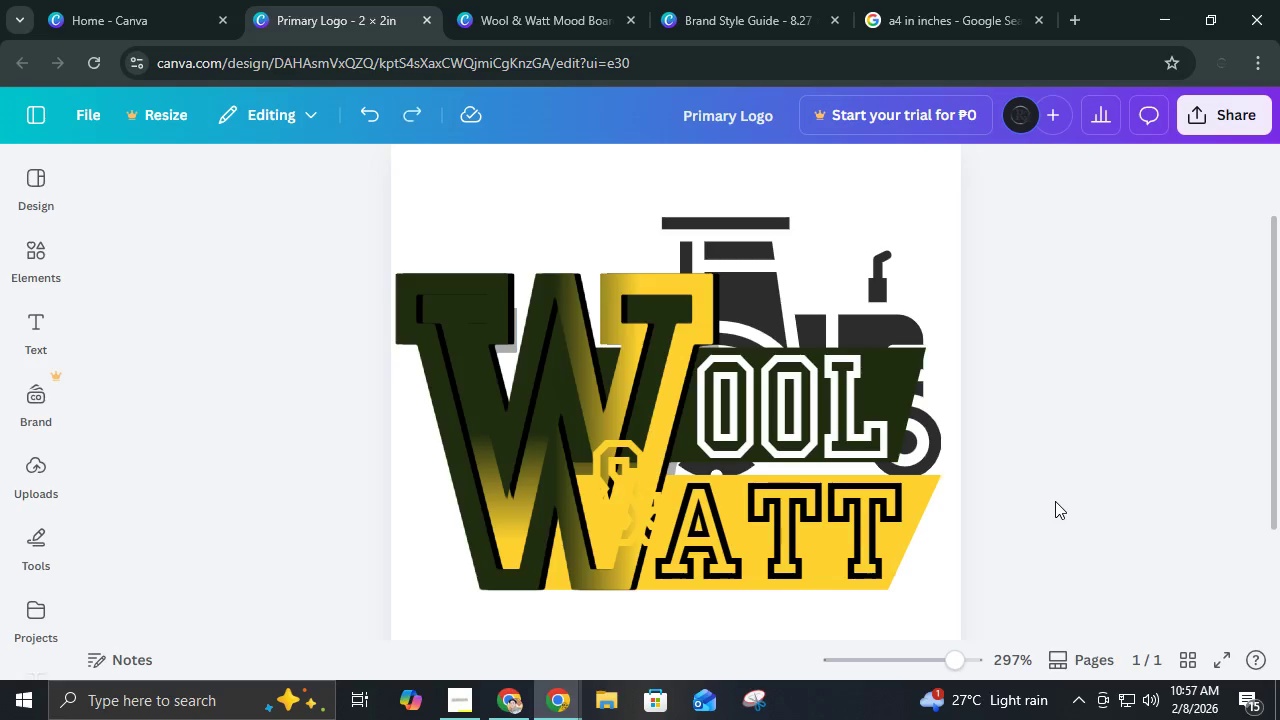 
key(Control+Z)
 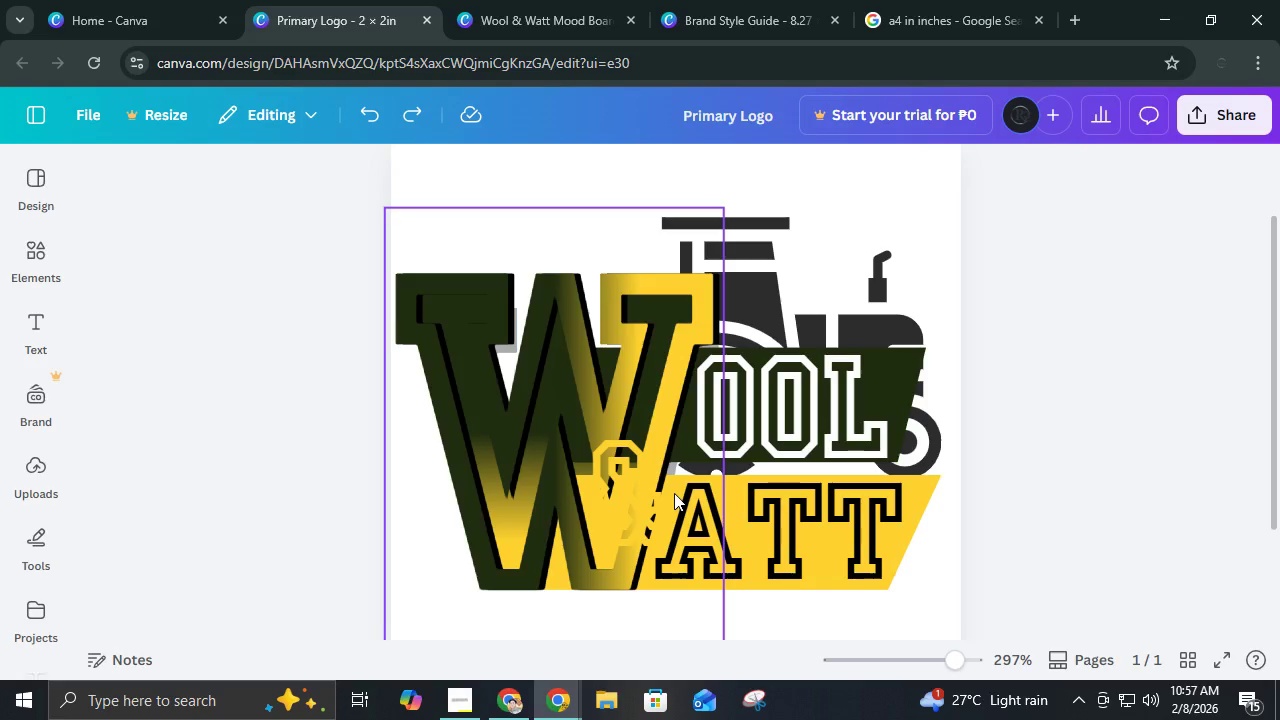 
key(Control+ControlLeft)
 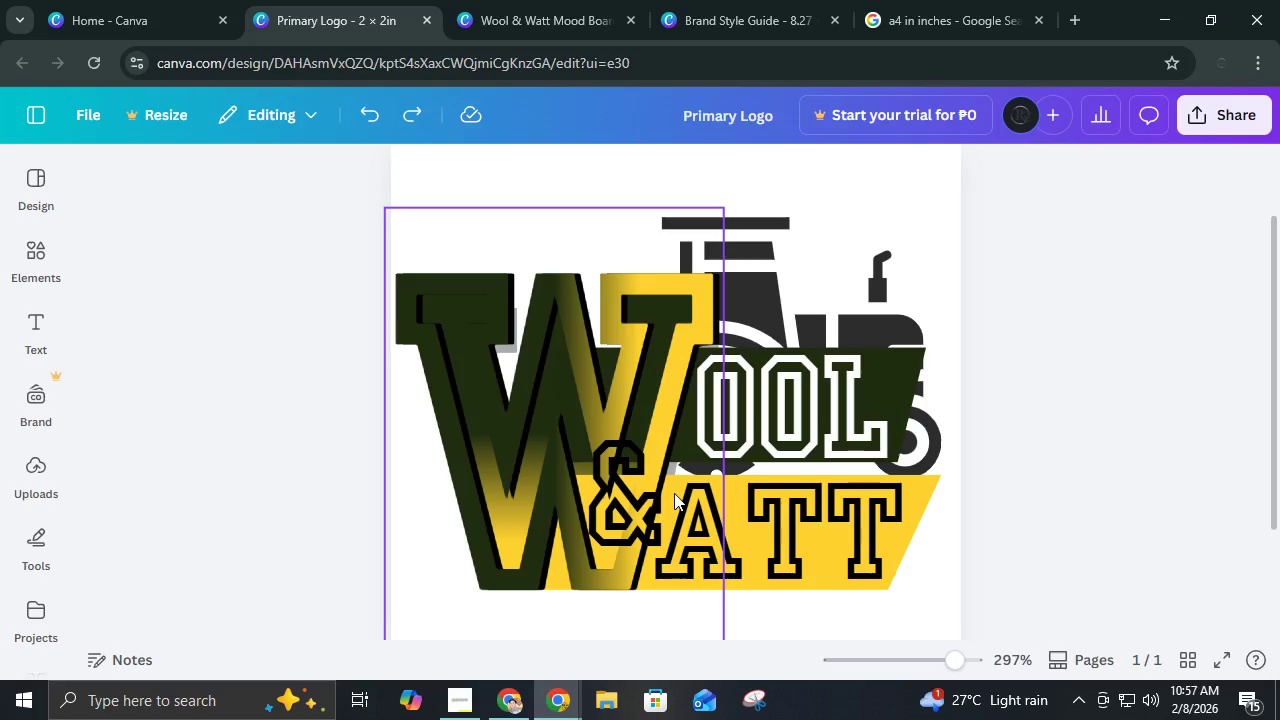 
key(Control+ControlLeft)
 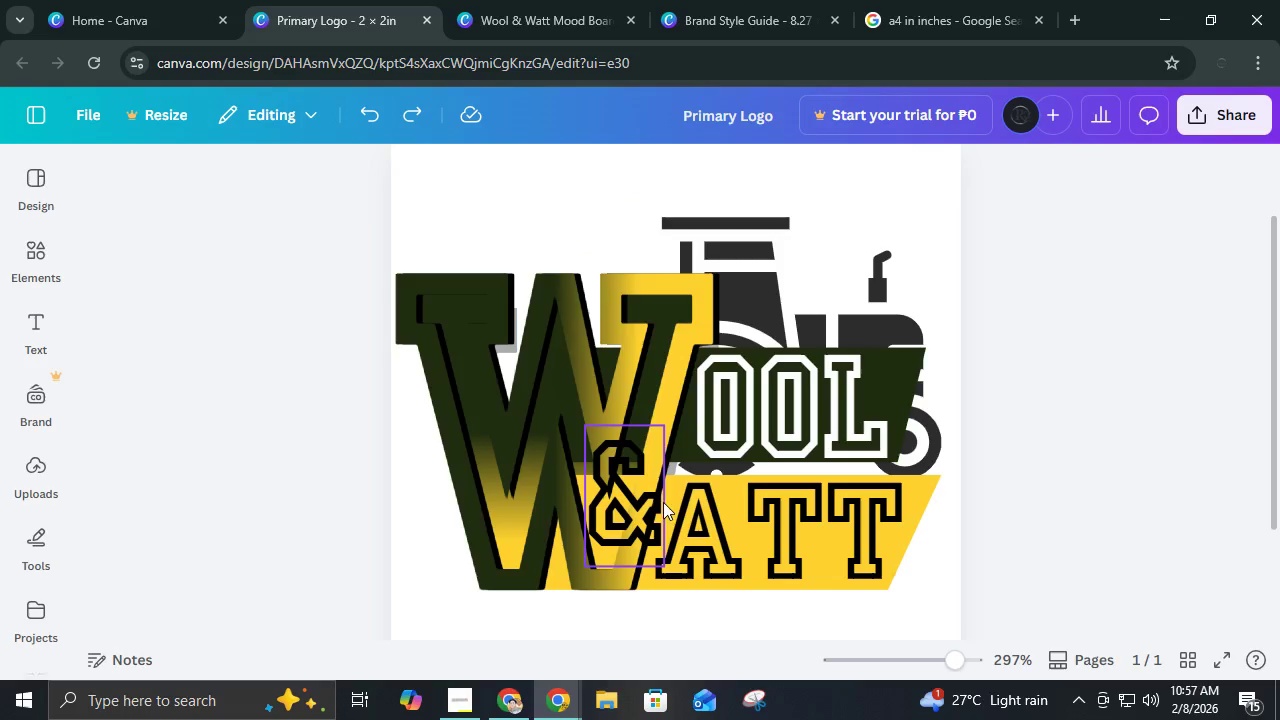 
key(Control+Z)
 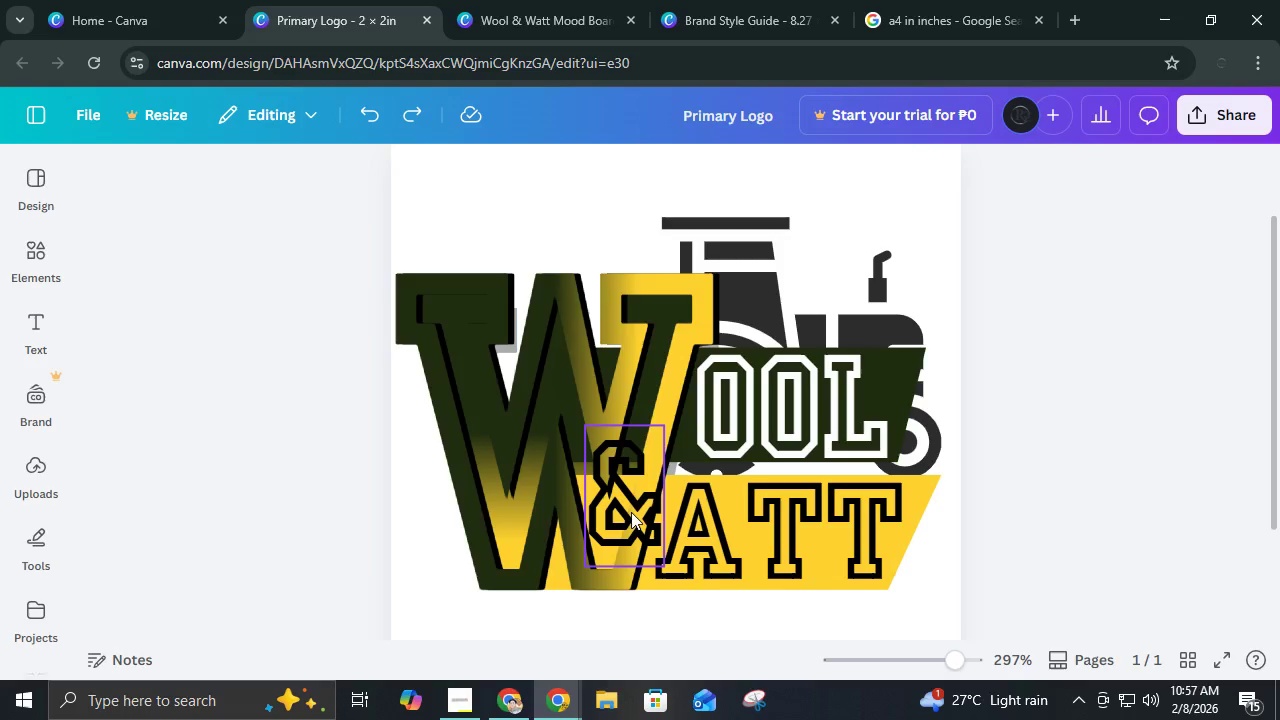 
left_click_drag(start_coordinate=[626, 514], to_coordinate=[667, 491])
 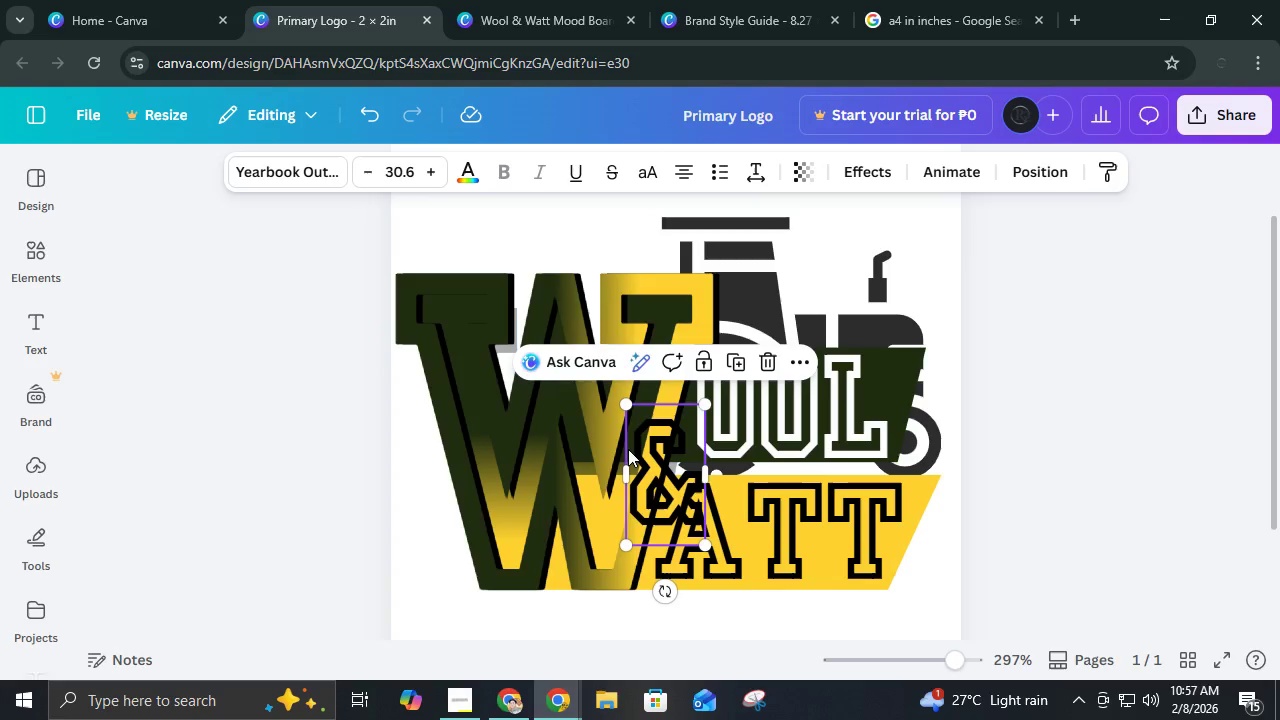 
left_click_drag(start_coordinate=[625, 402], to_coordinate=[683, 497])
 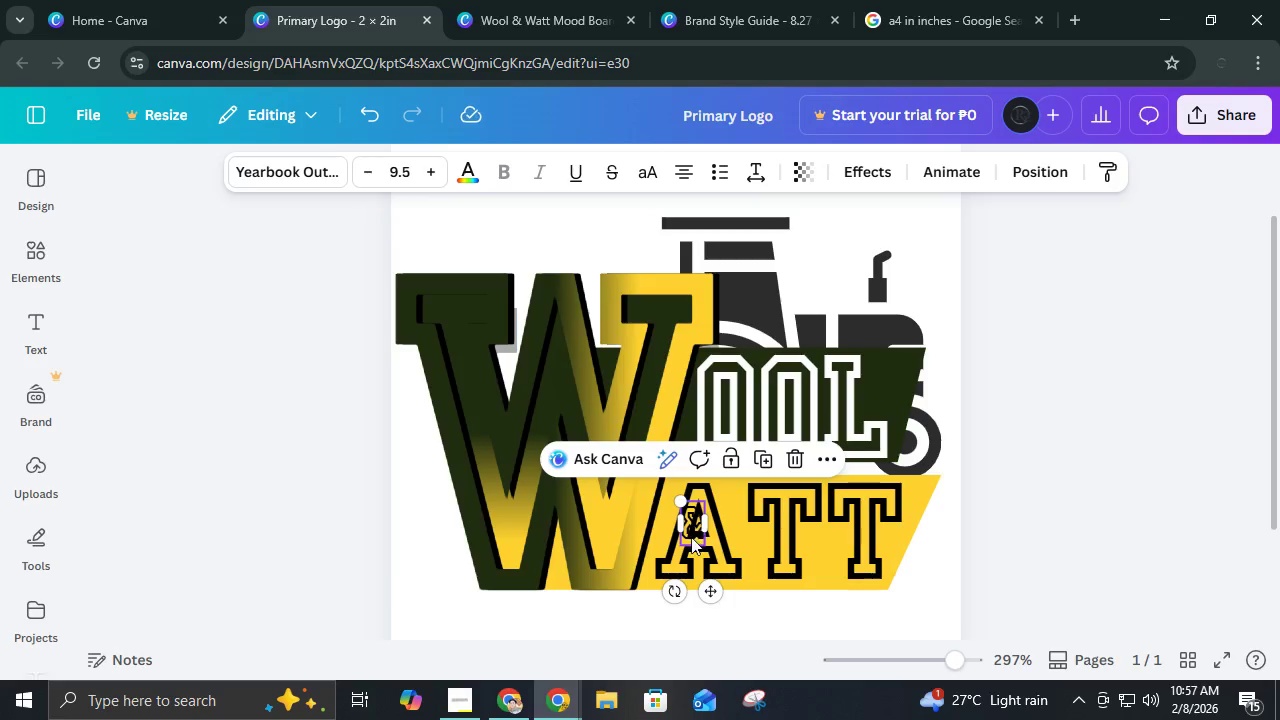 
left_click_drag(start_coordinate=[691, 537], to_coordinate=[898, 386])
 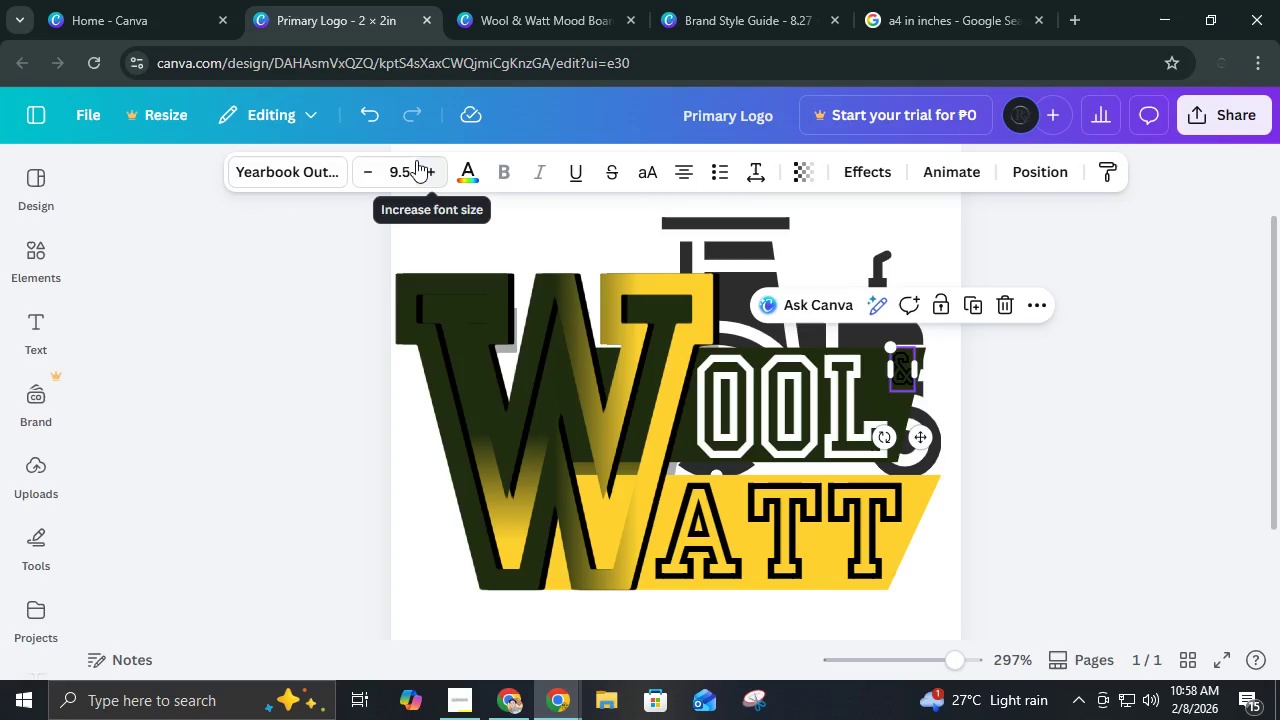 
left_click([468, 165])
 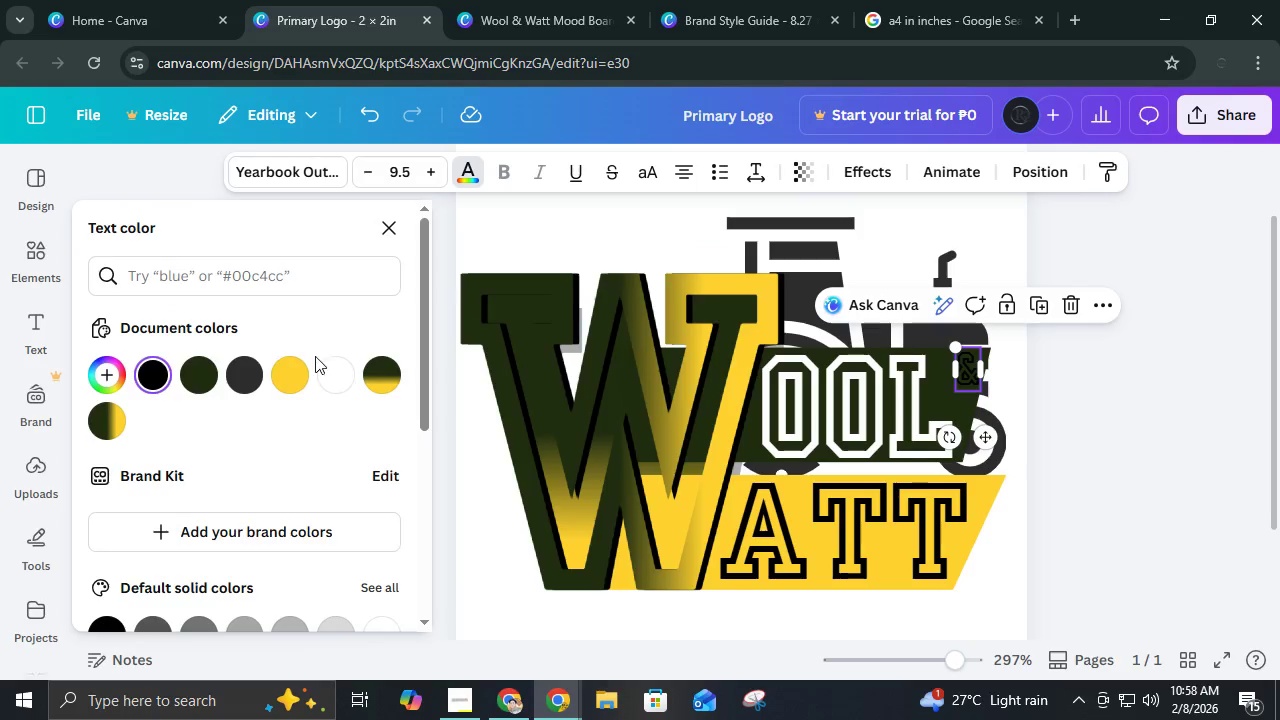 
left_click([340, 364])
 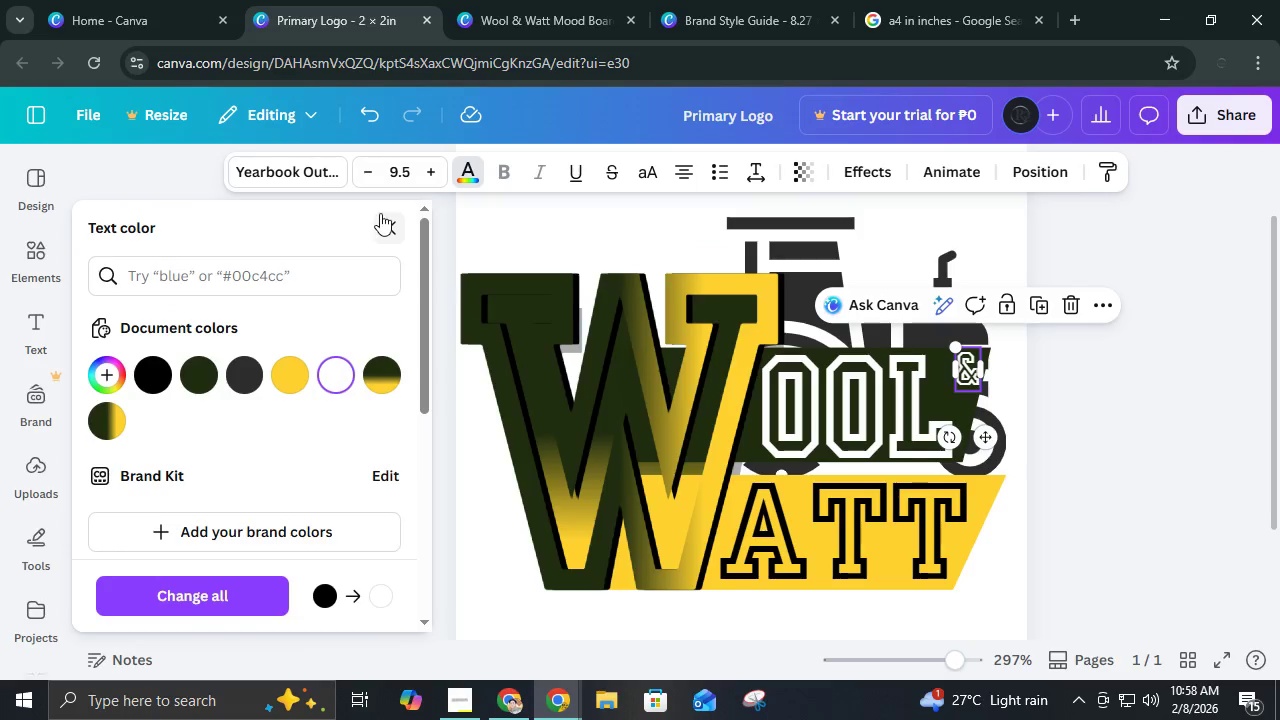 
left_click([383, 214])
 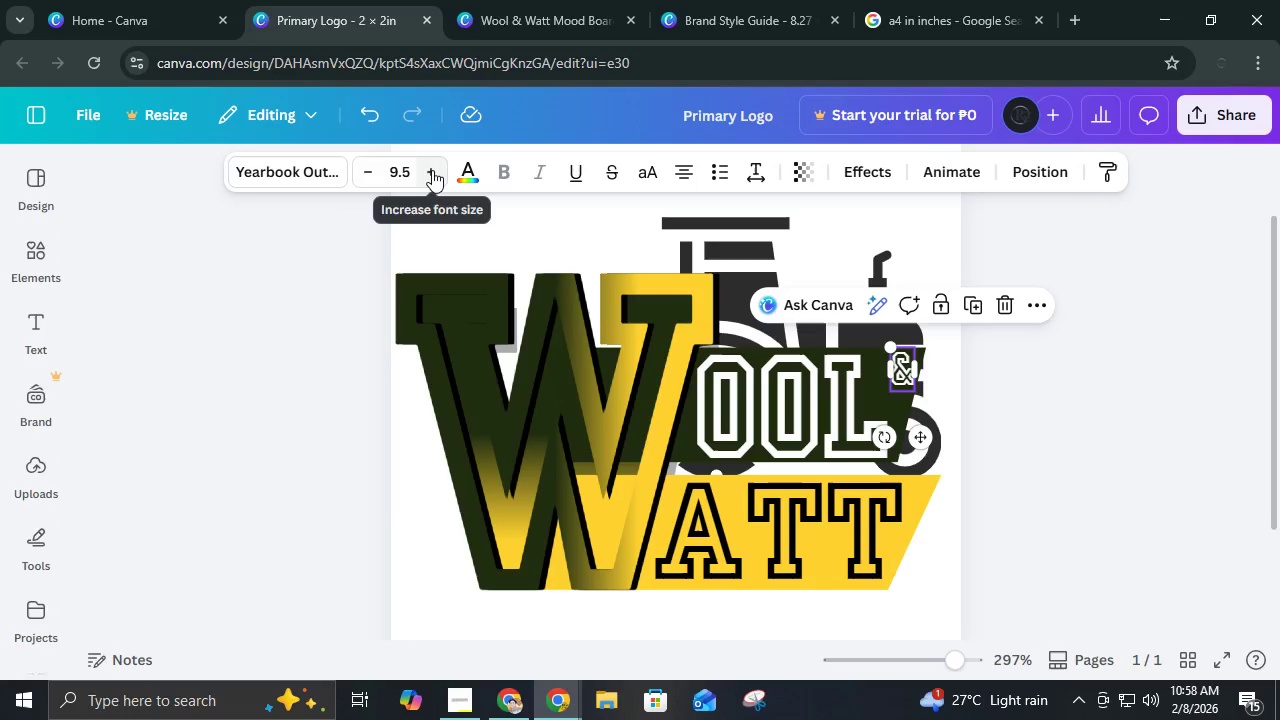 
double_click([428, 170])
 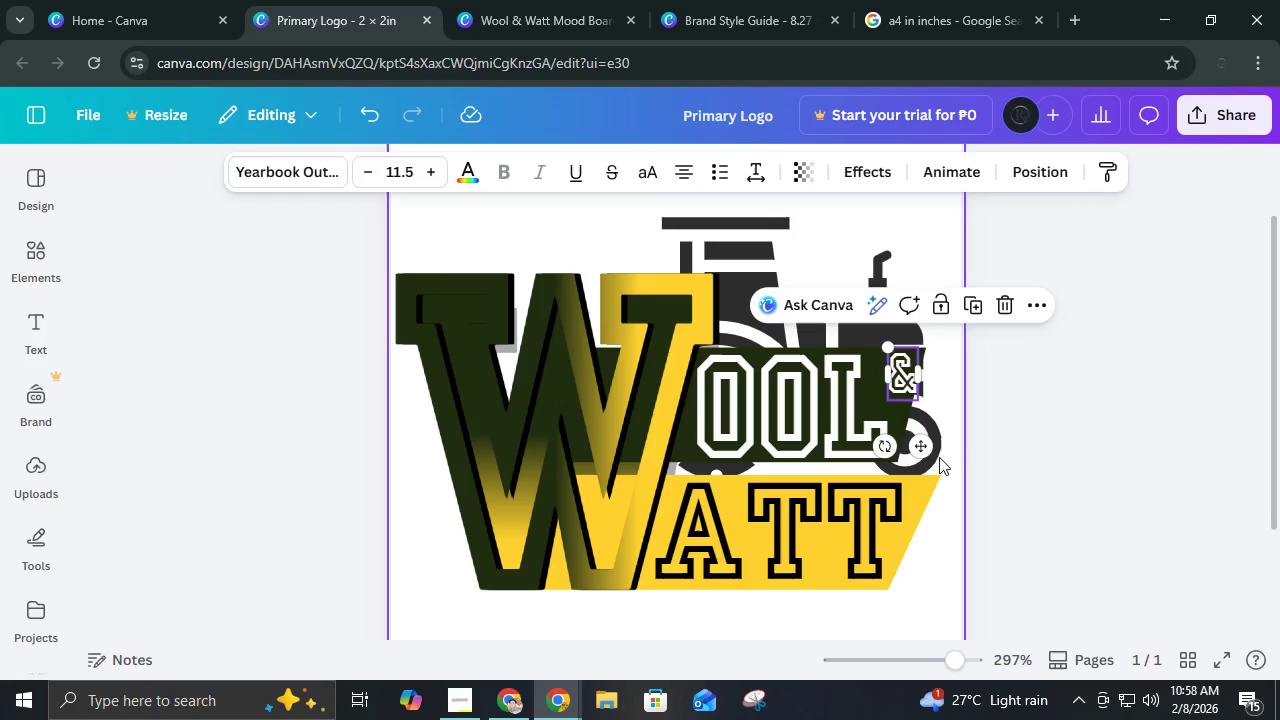 
left_click_drag(start_coordinate=[922, 454], to_coordinate=[916, 454])
 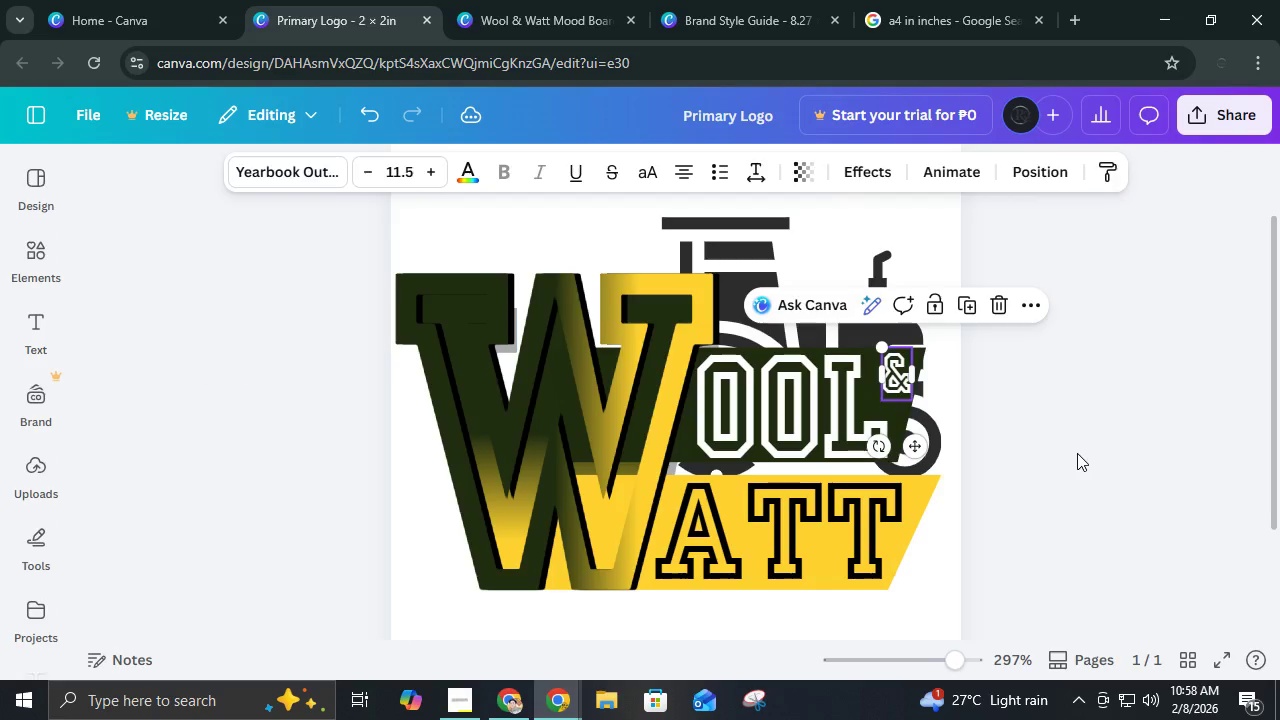 
left_click([1077, 453])
 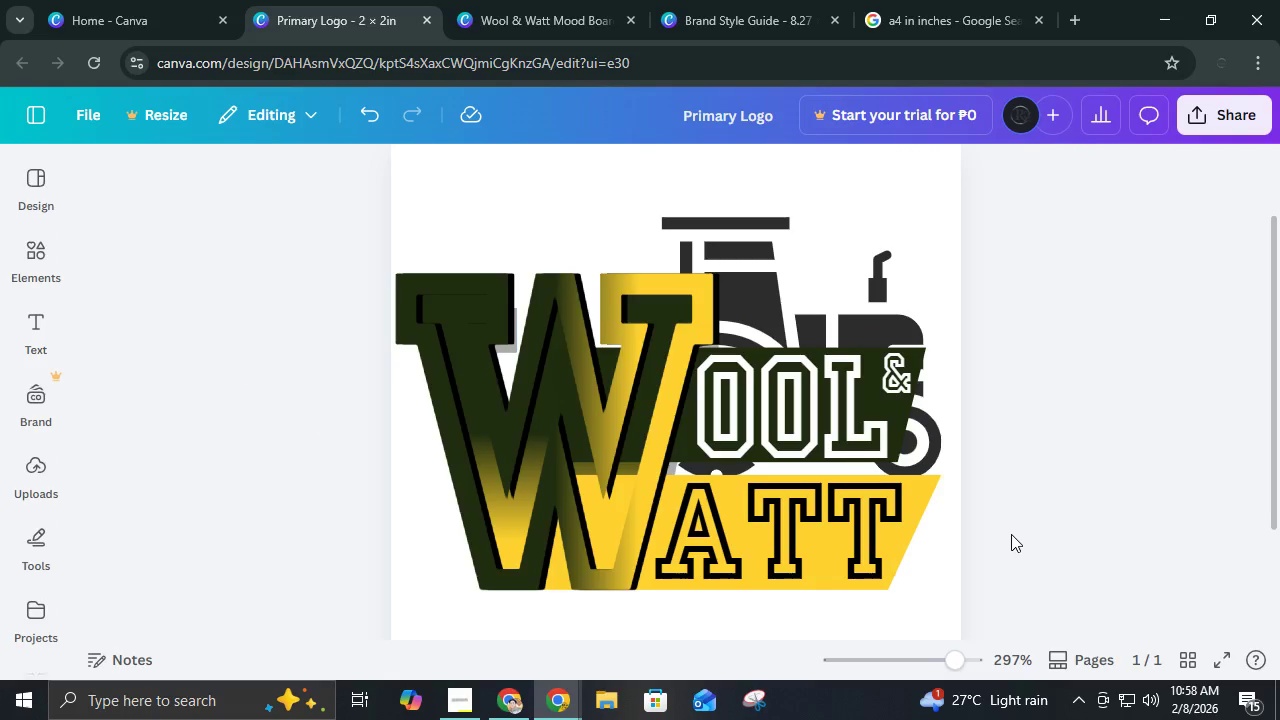 
hold_key(key=ControlLeft, duration=0.52)
scroll: coordinate [902, 510], scroll_direction: down, amount: 2.0
 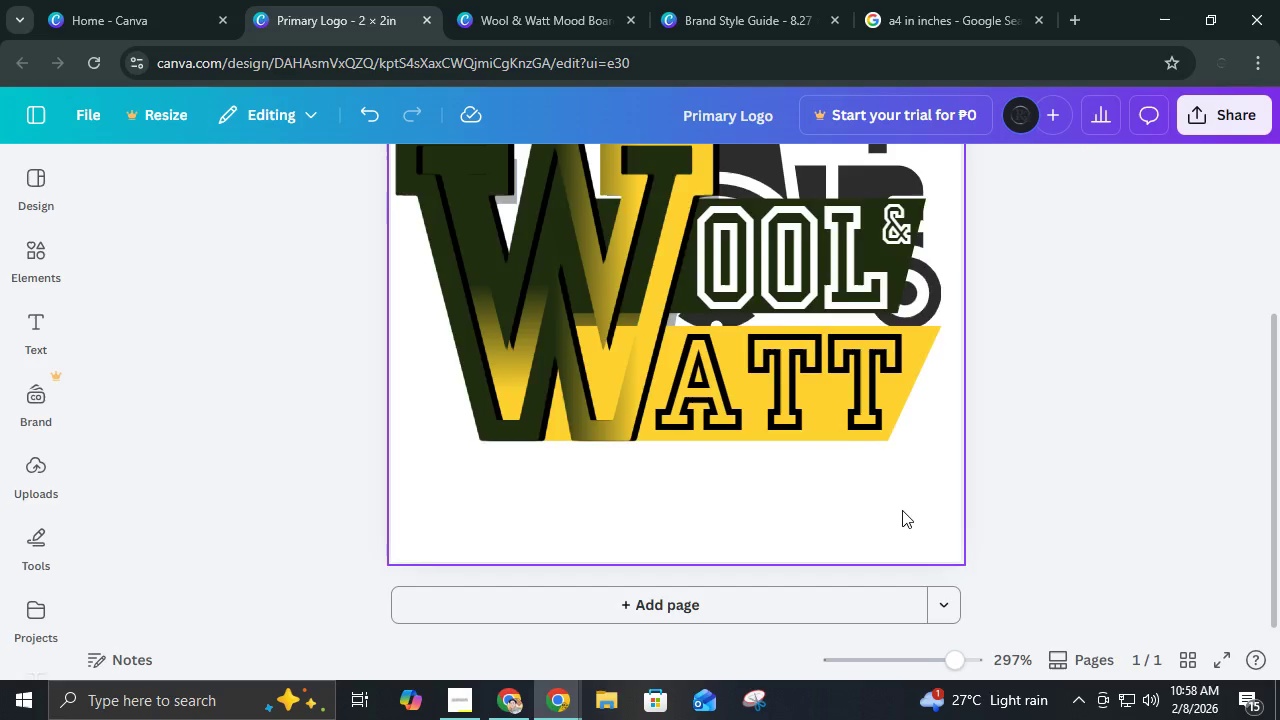 
scroll: coordinate [917, 510], scroll_direction: up, amount: 2.0
 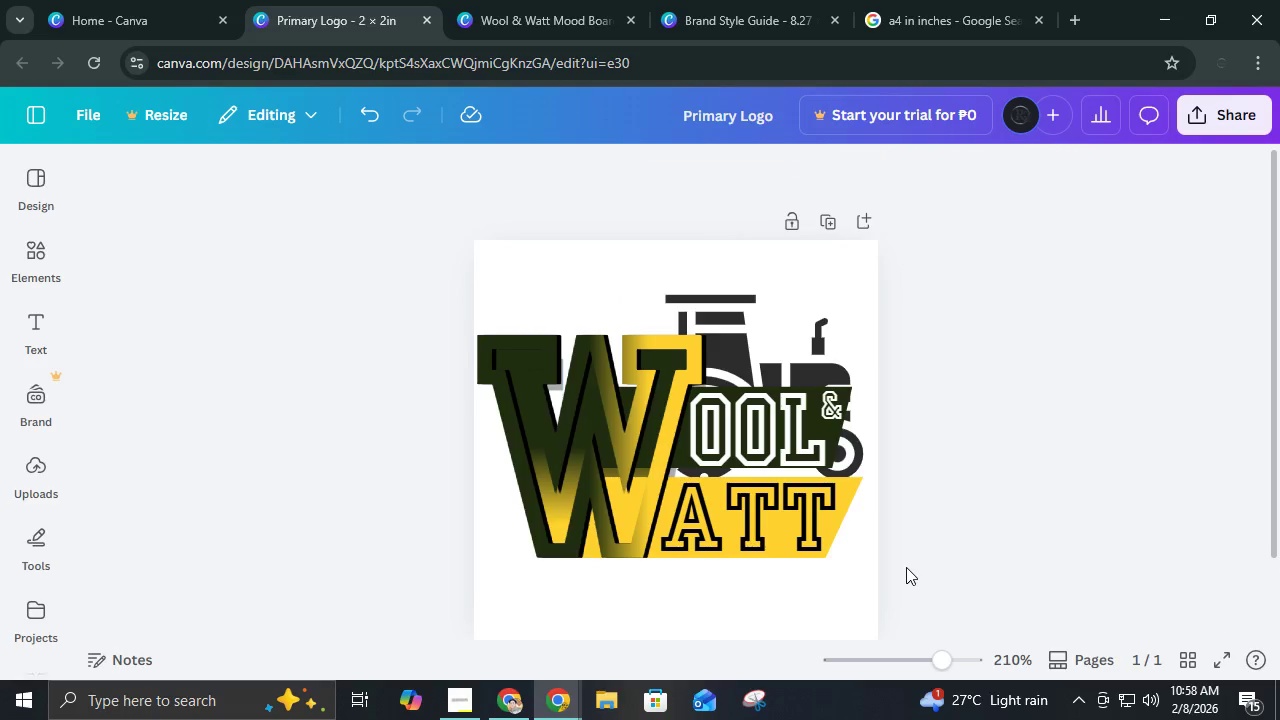 
left_click_drag(start_coordinate=[907, 595], to_coordinate=[411, 299])
 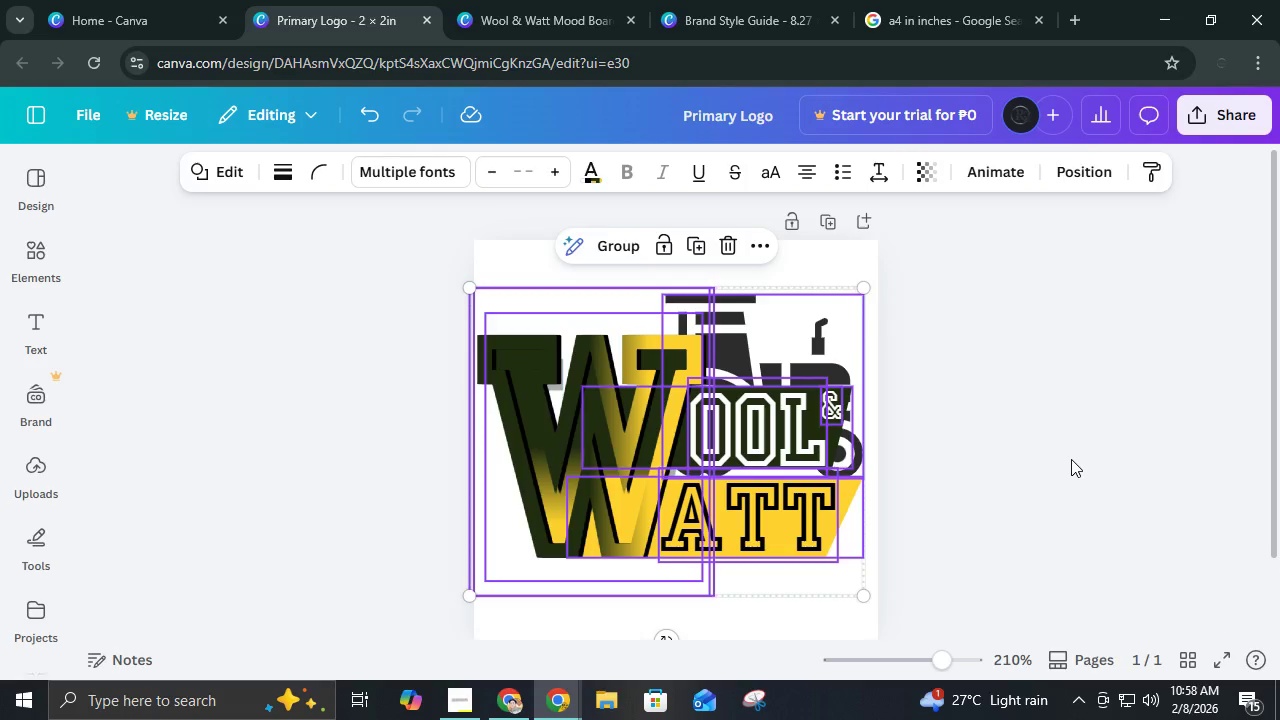 
left_click([1071, 459])
 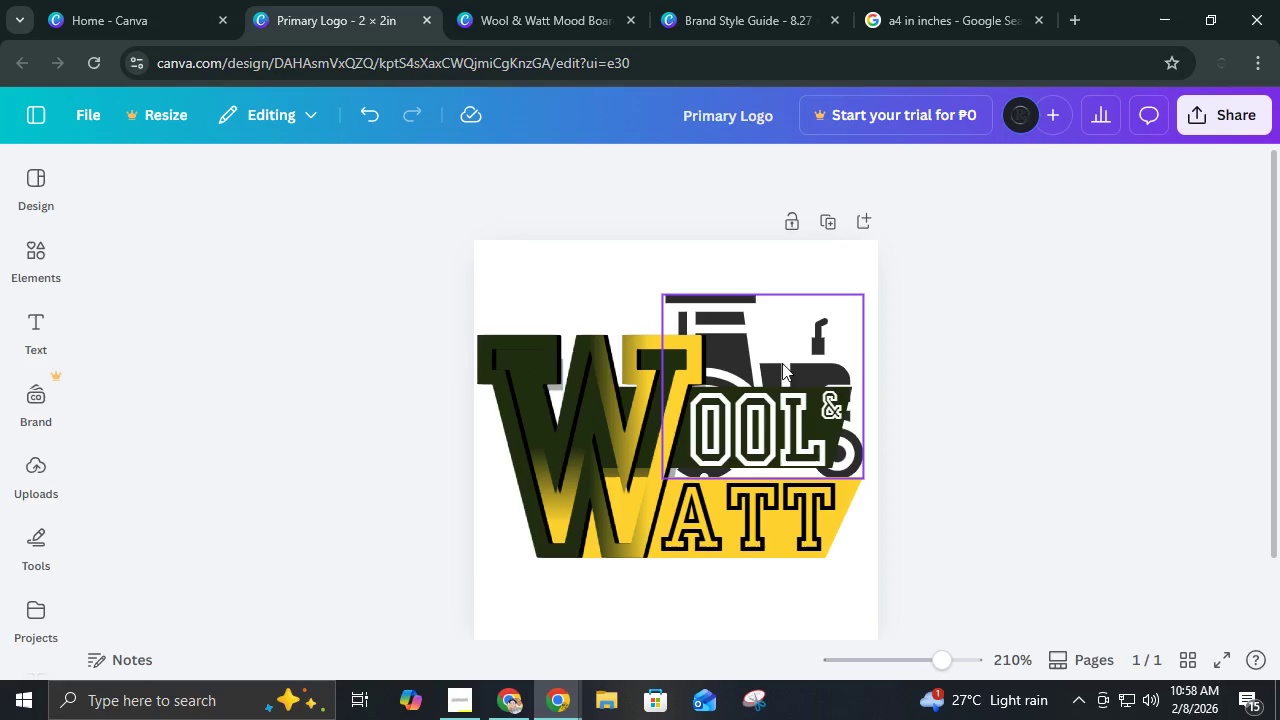 
left_click([757, 339])
 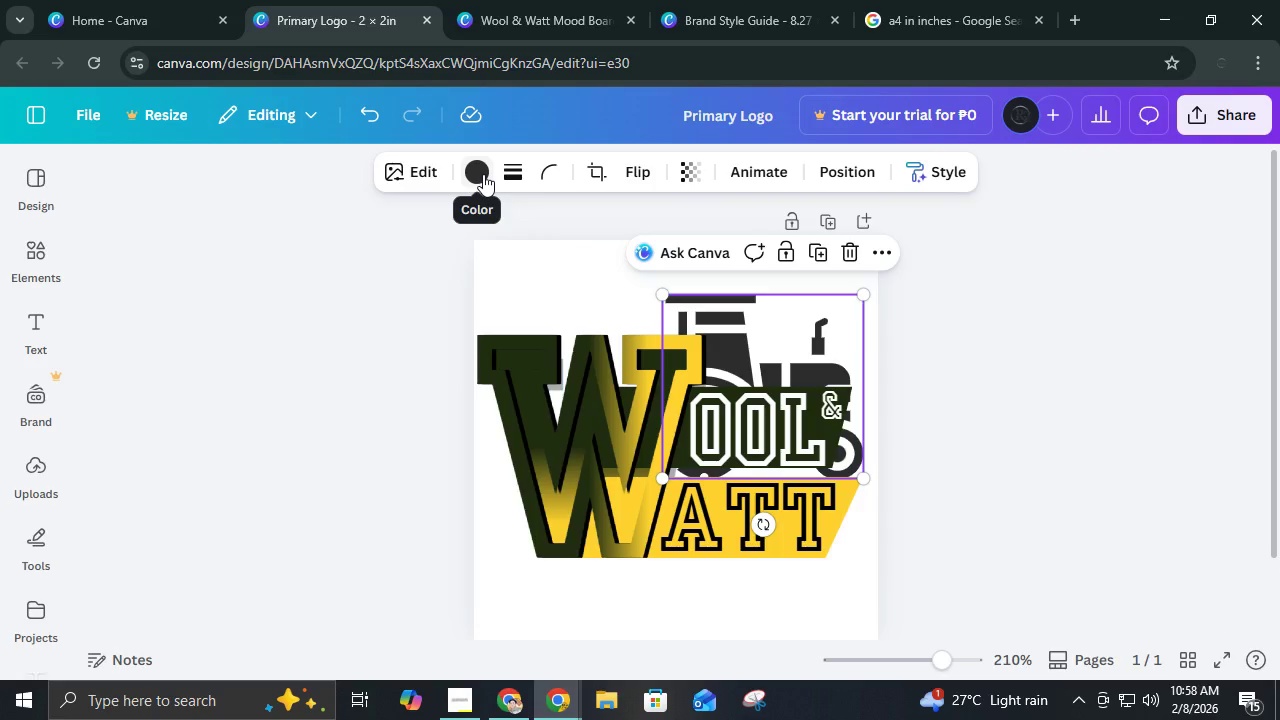 
left_click([483, 174])
 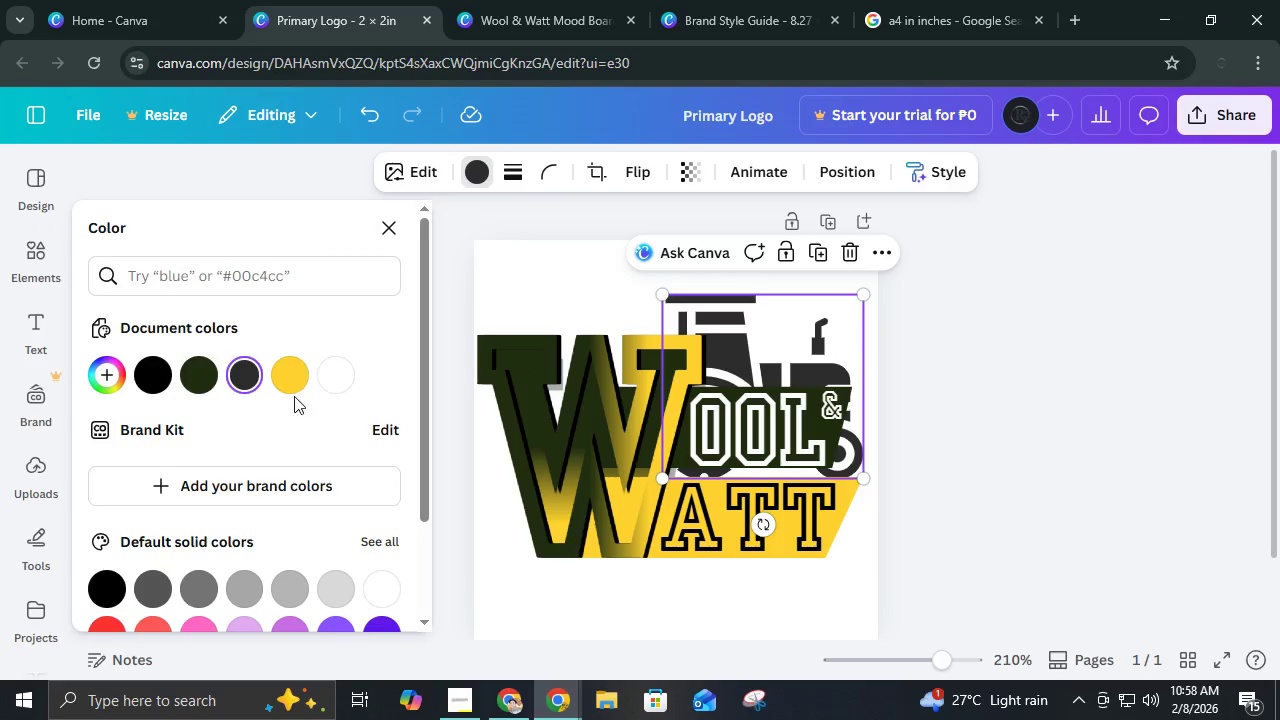 
left_click([286, 373])
 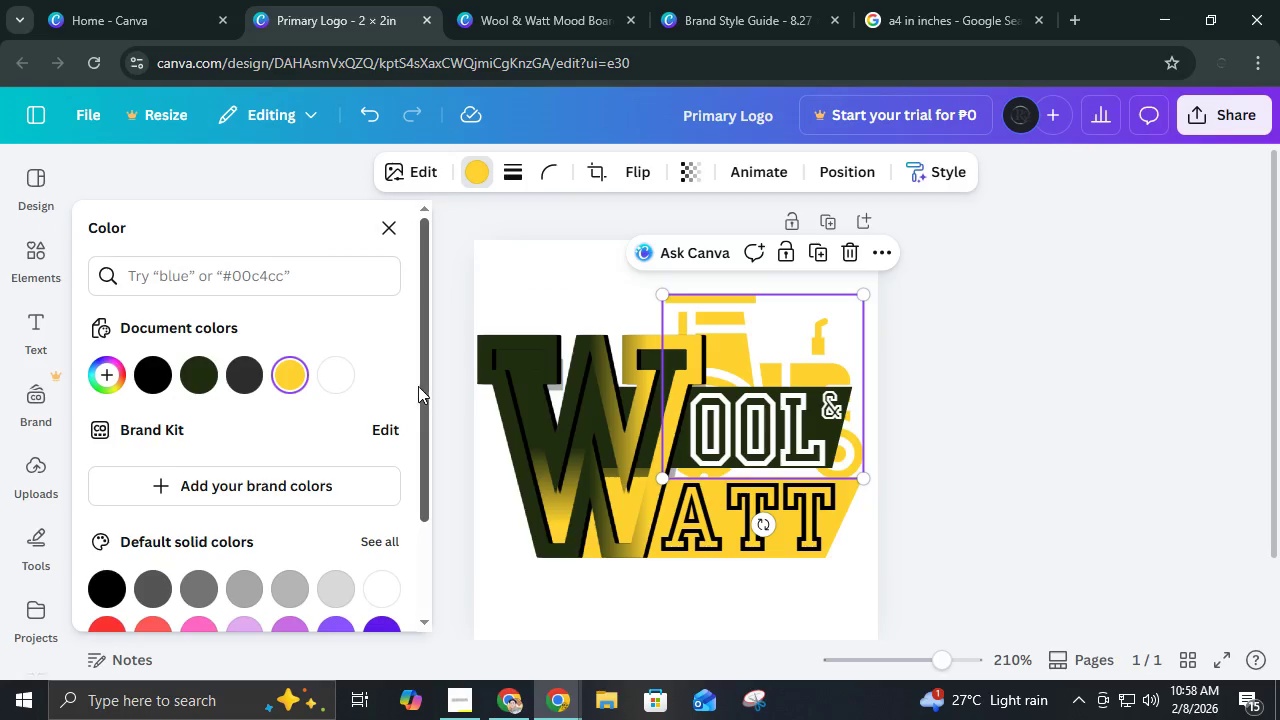 
mouse_move([724, 210])
 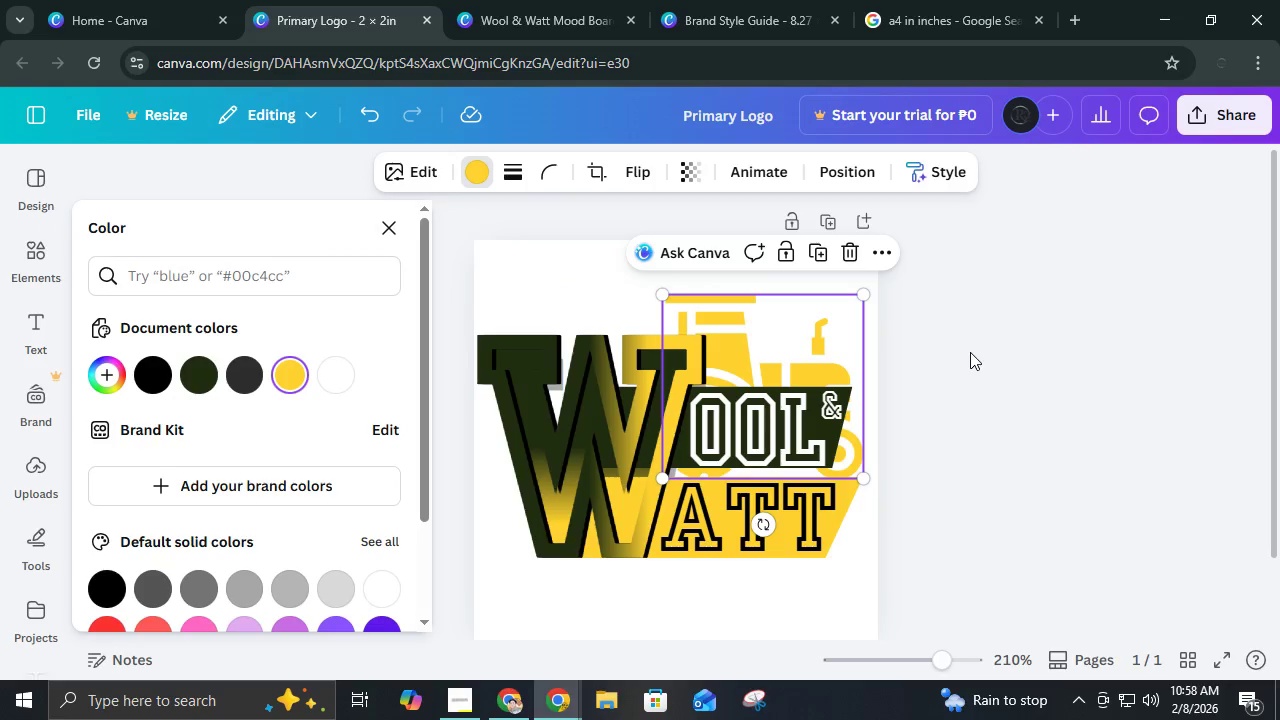 
key(Control+D)
 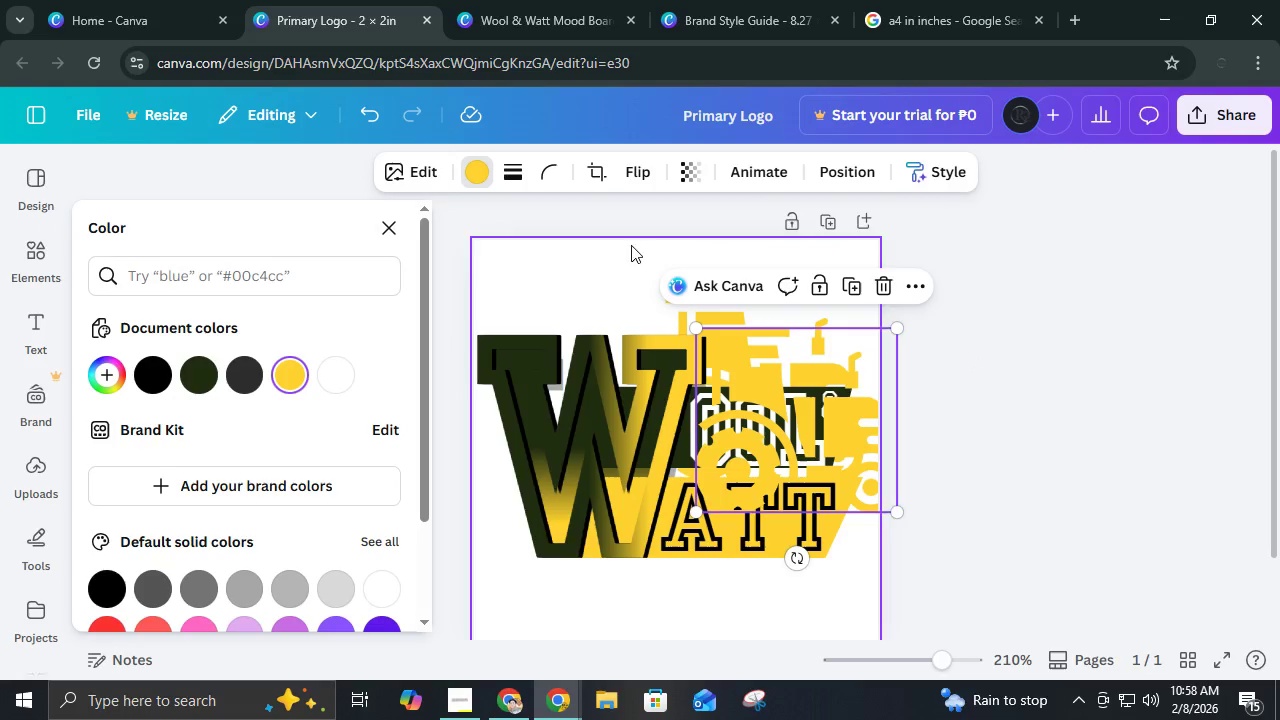 
left_click([828, 176])
 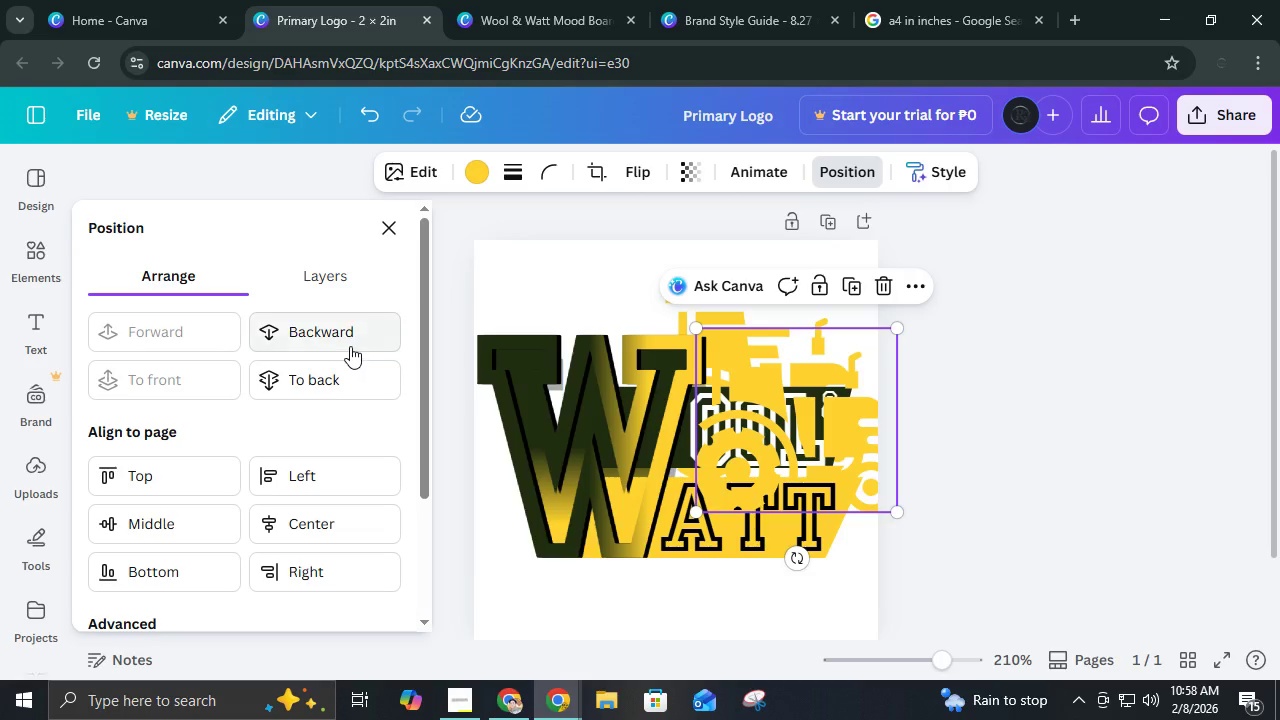 
left_click([350, 345])
 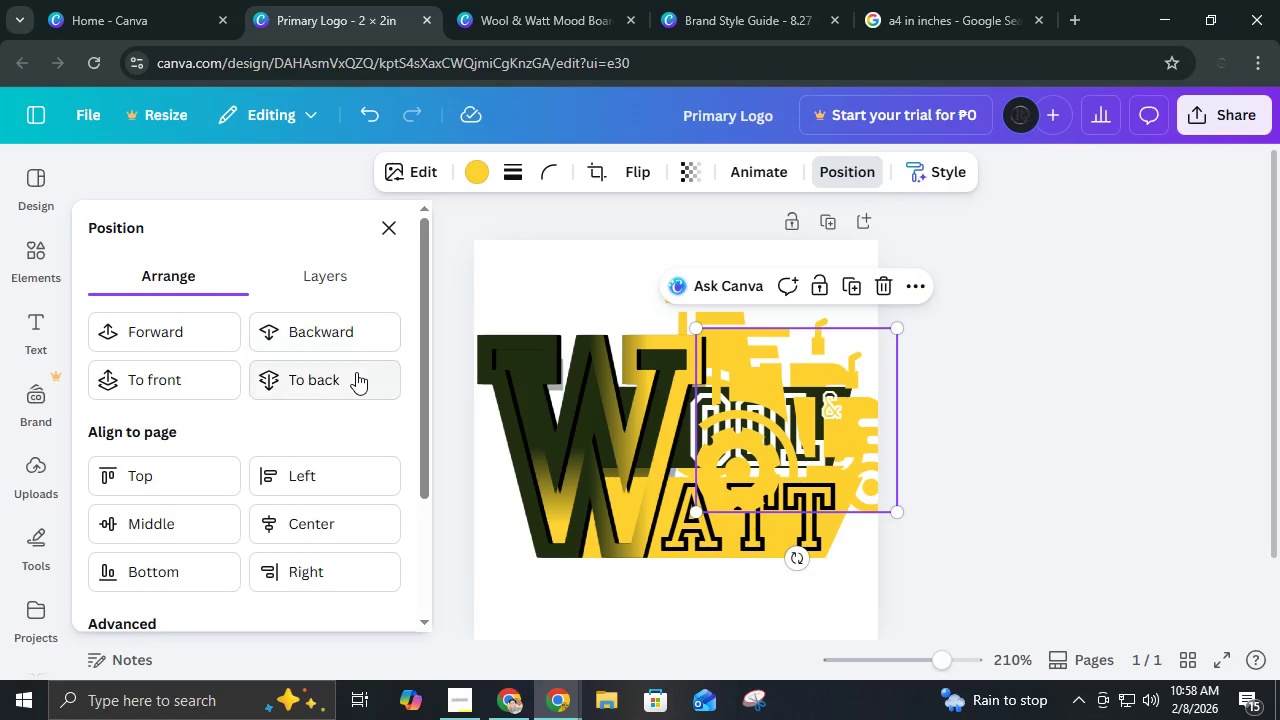 
left_click([356, 372])
 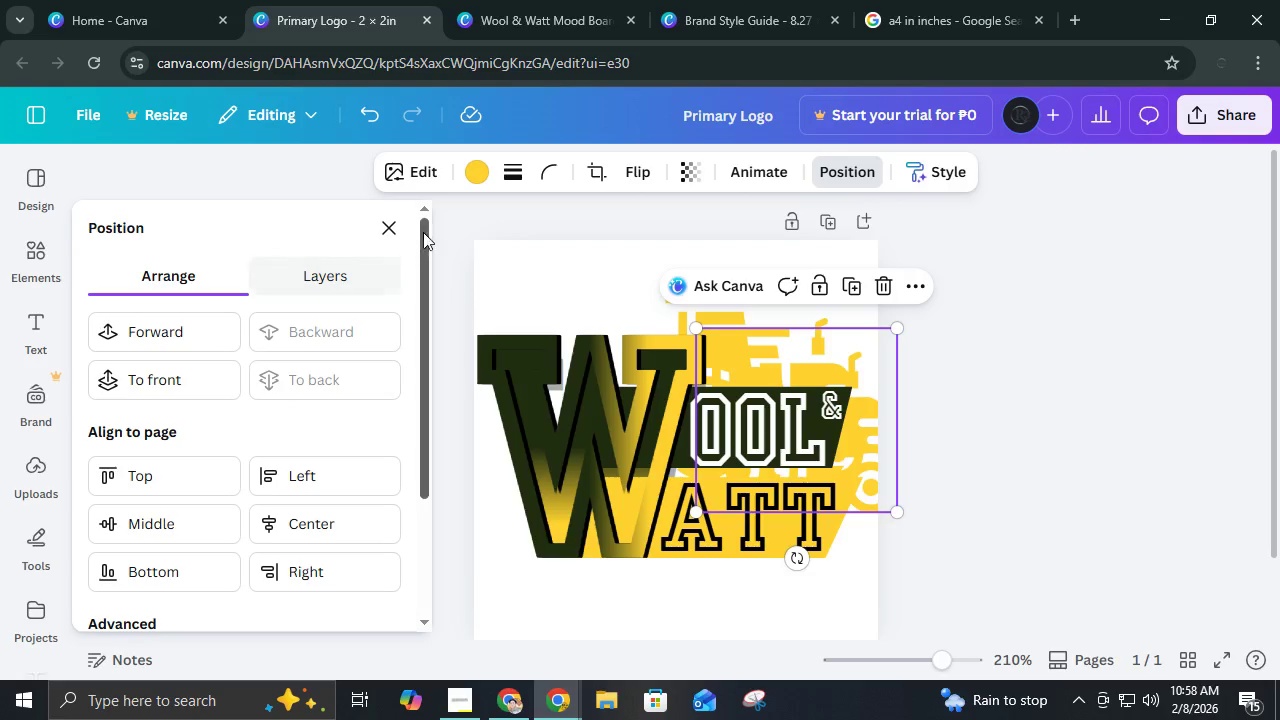 
left_click([470, 173])
 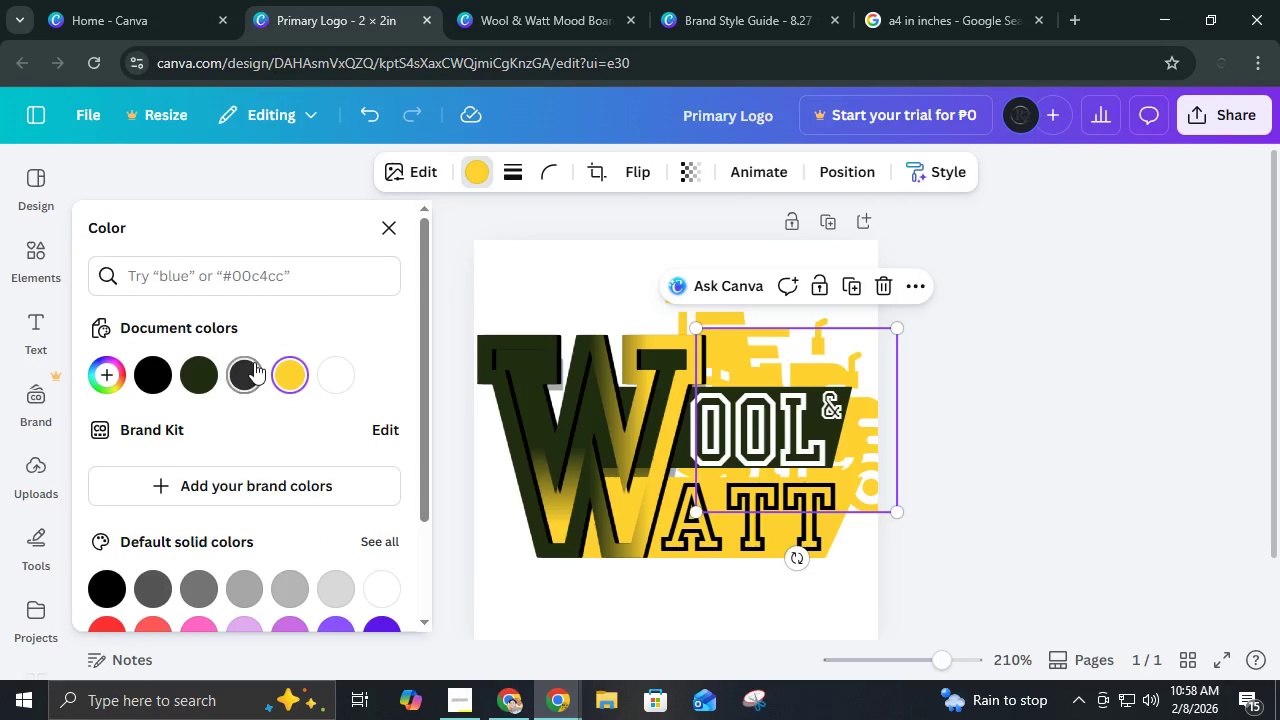 
left_click([254, 362])
 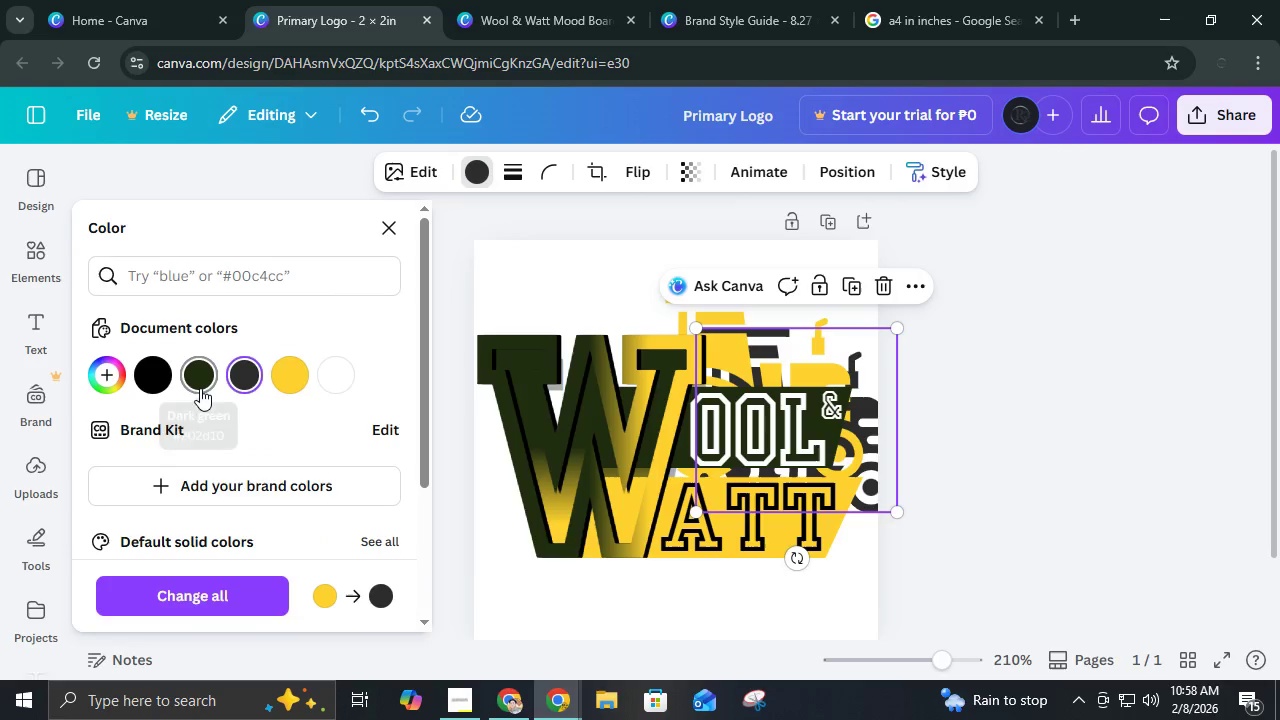 
left_click([200, 388])
 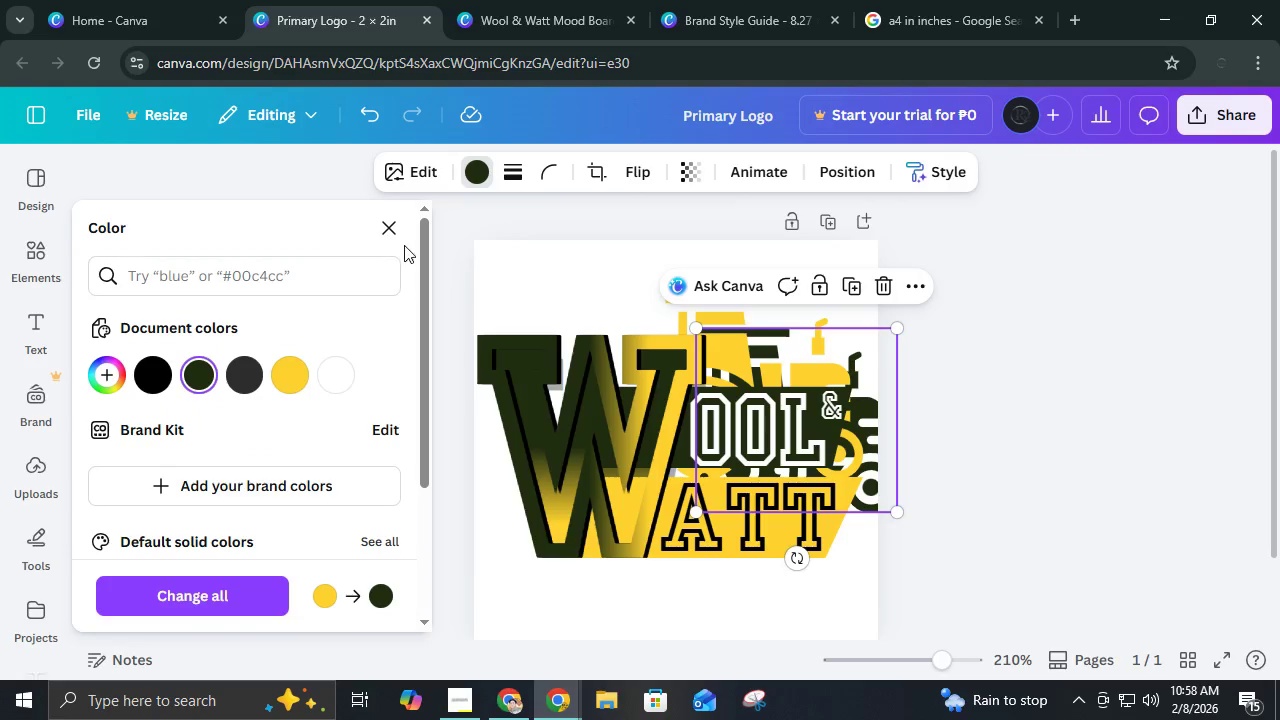 
left_click([393, 231])
 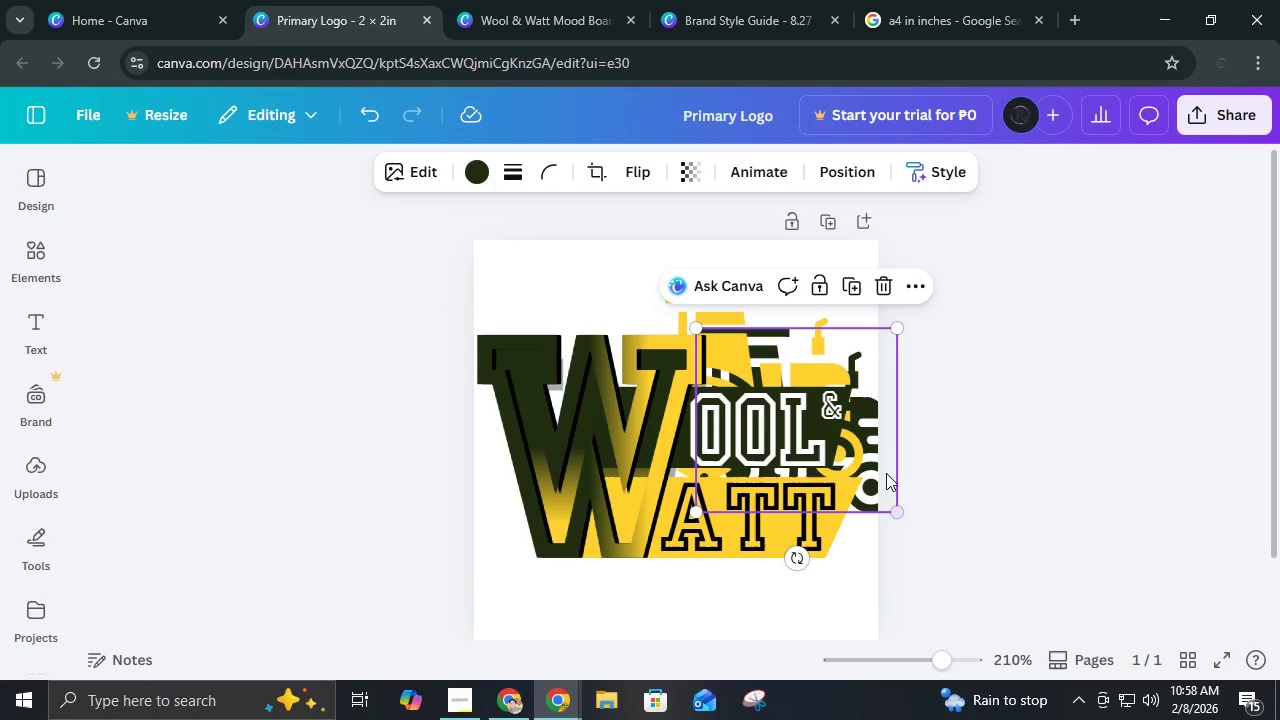 
left_click_drag(start_coordinate=[877, 472], to_coordinate=[846, 437])
 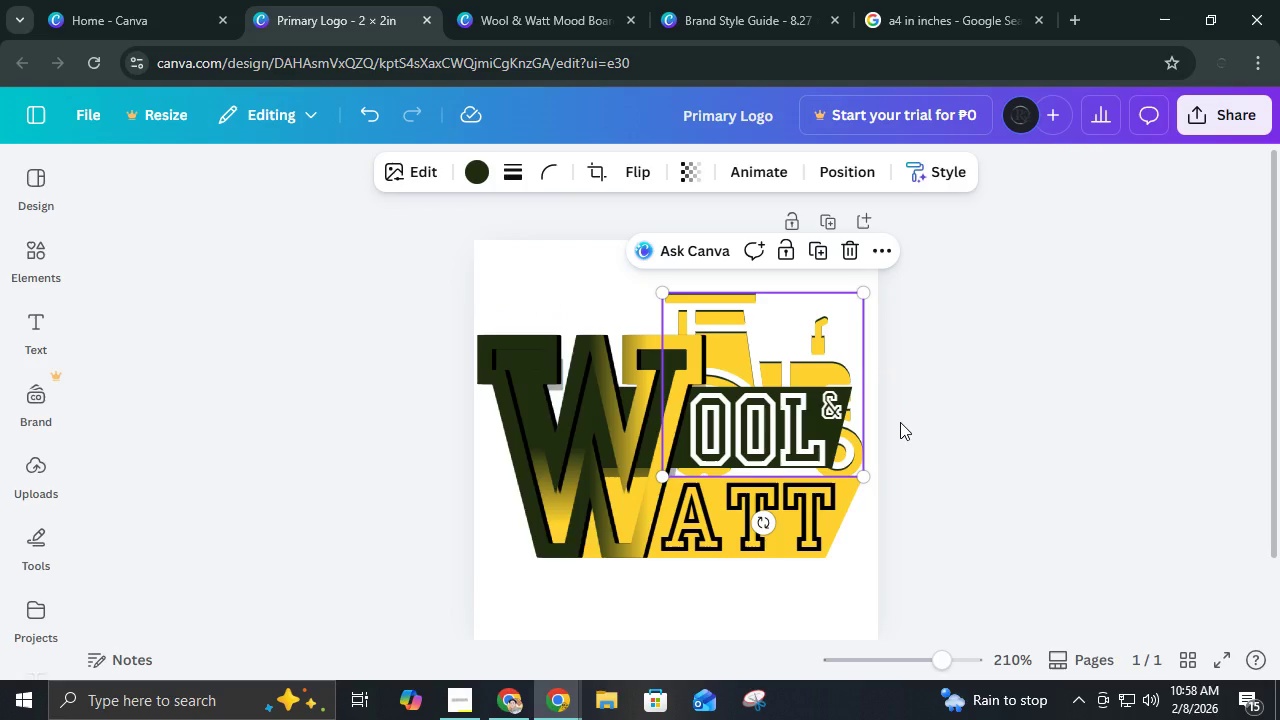 
key(ArrowRight)
 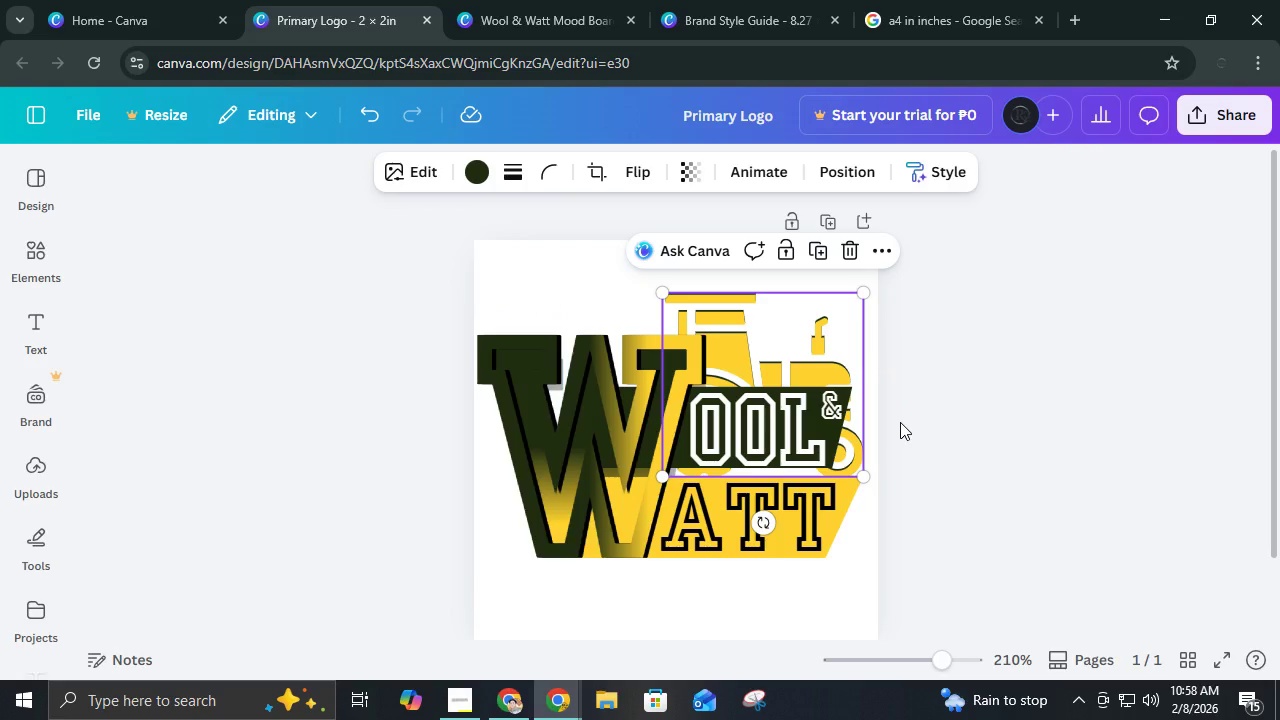 
key(ArrowRight)
 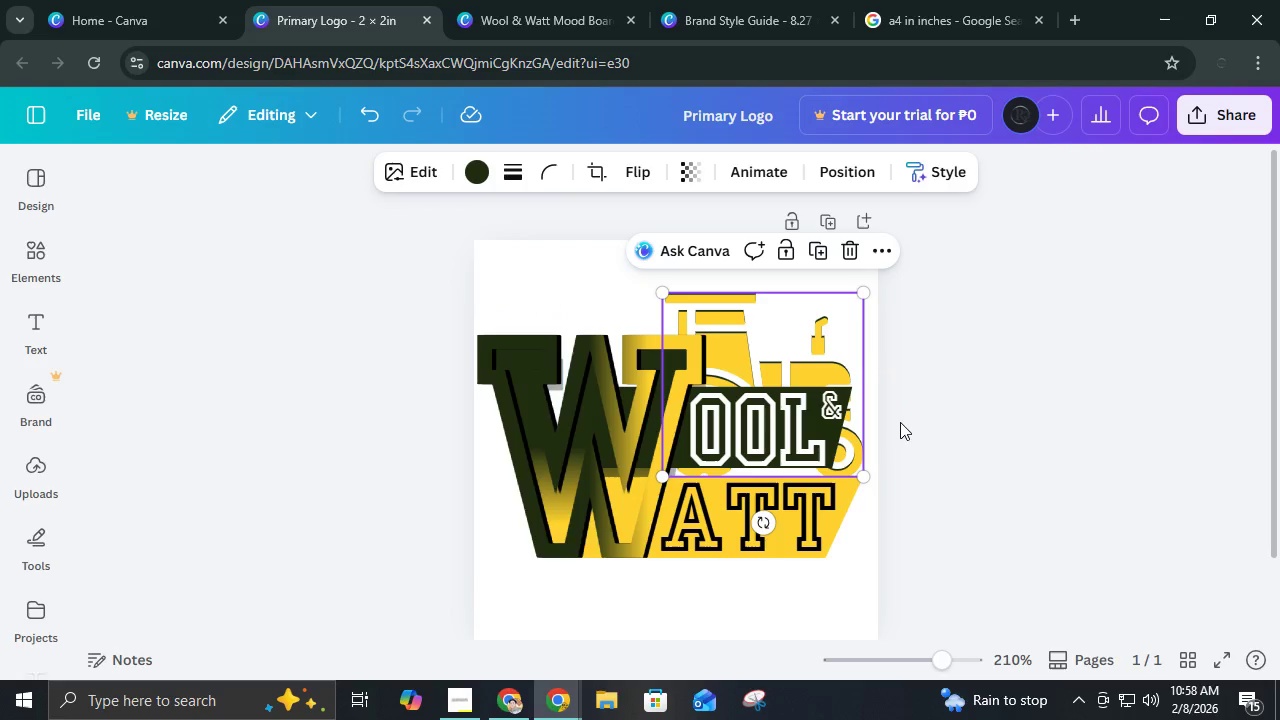 
key(ArrowRight)
 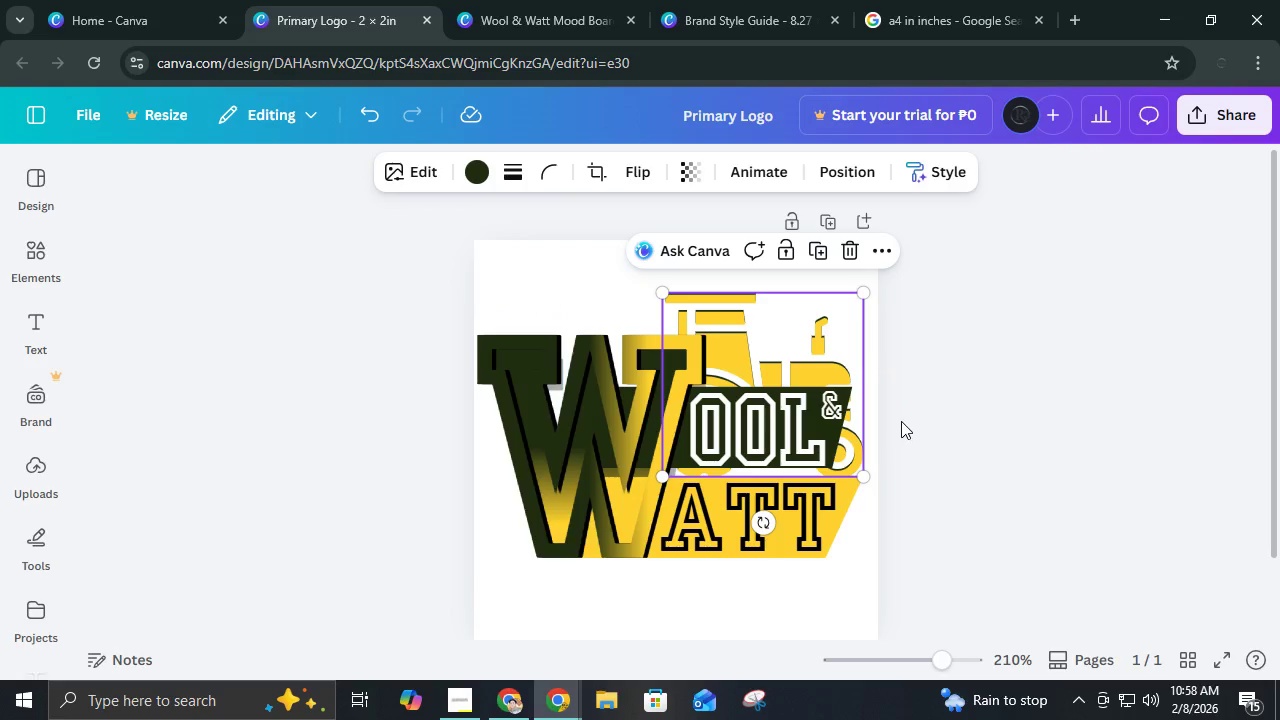 
key(ArrowRight)
 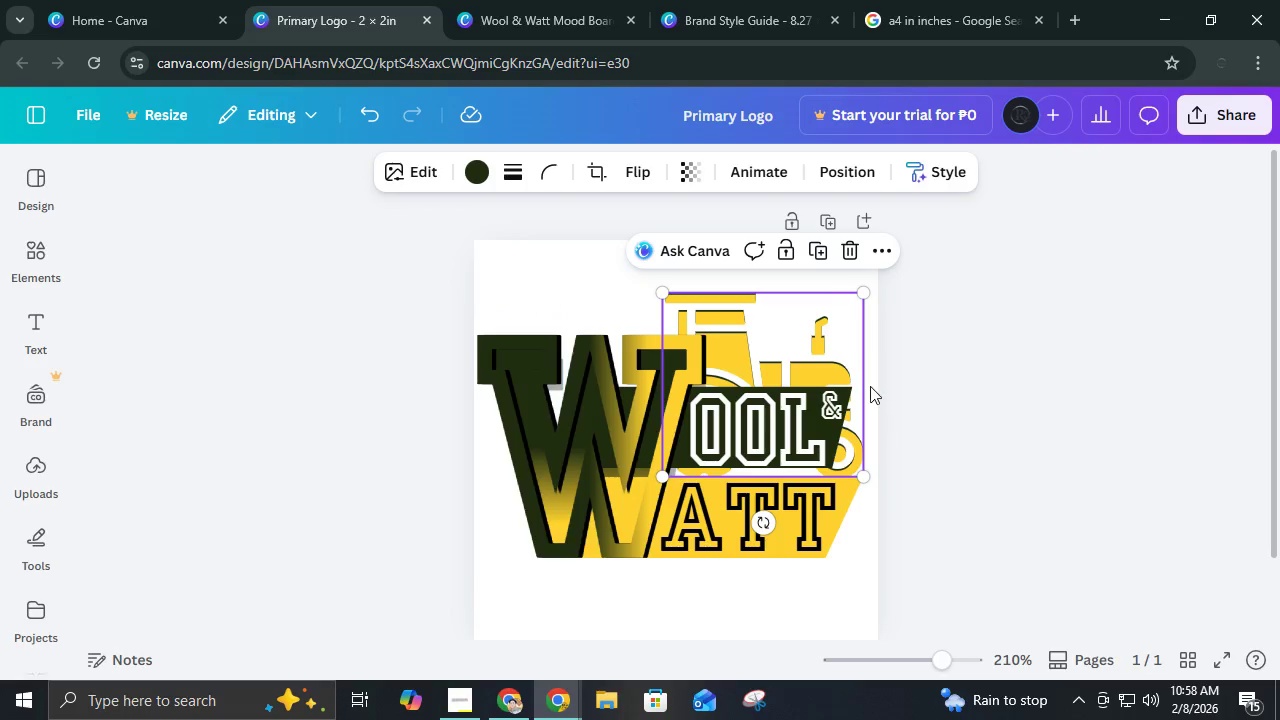 
key(ArrowRight)
 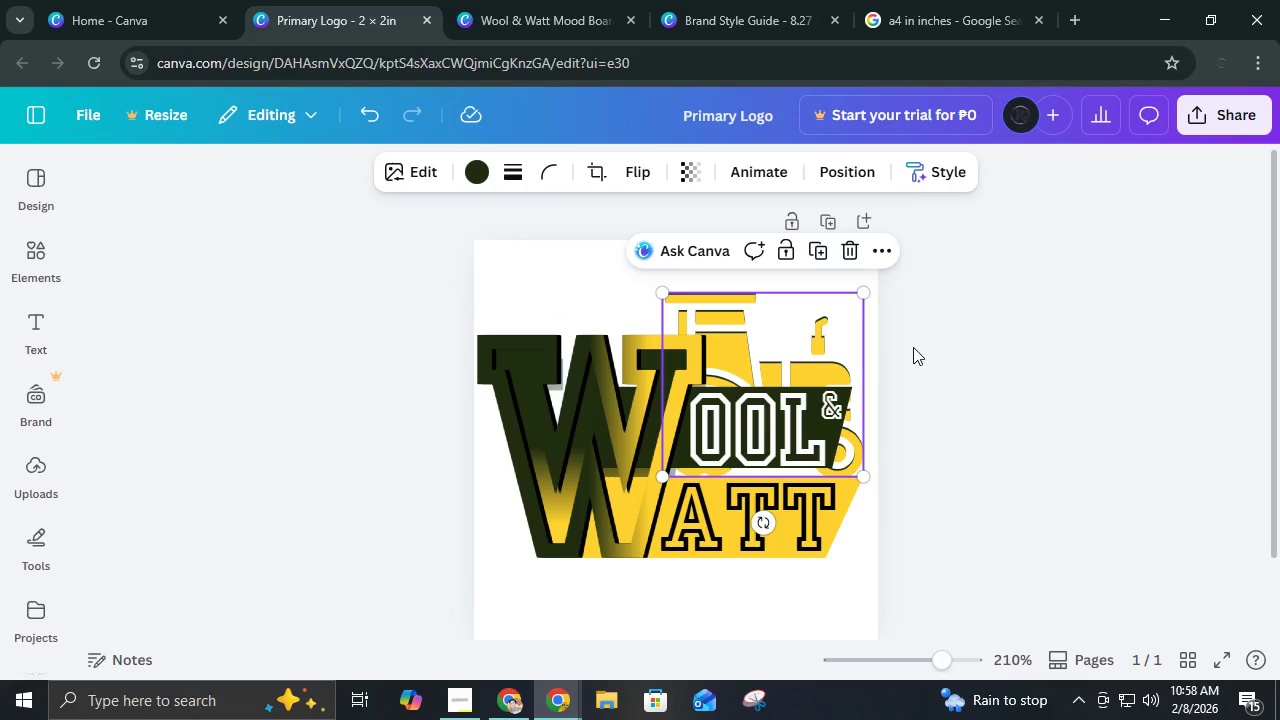 
key(ArrowRight)
 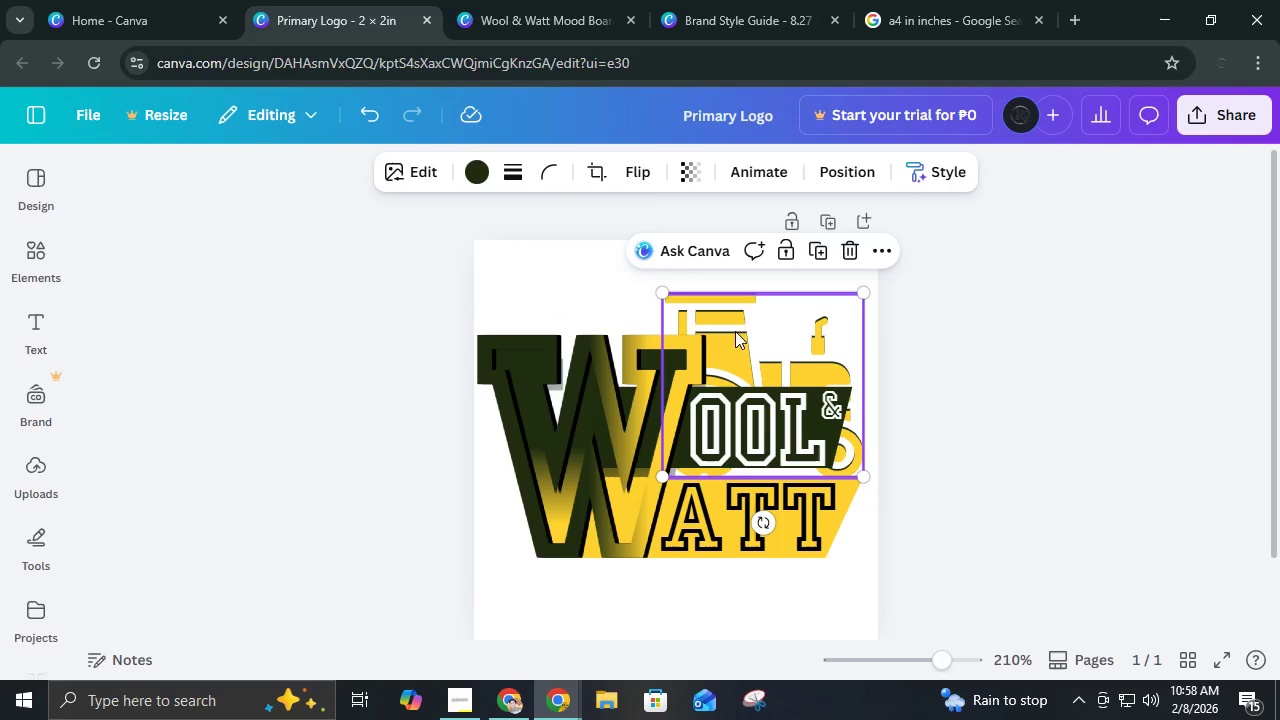 
left_click([735, 331])
 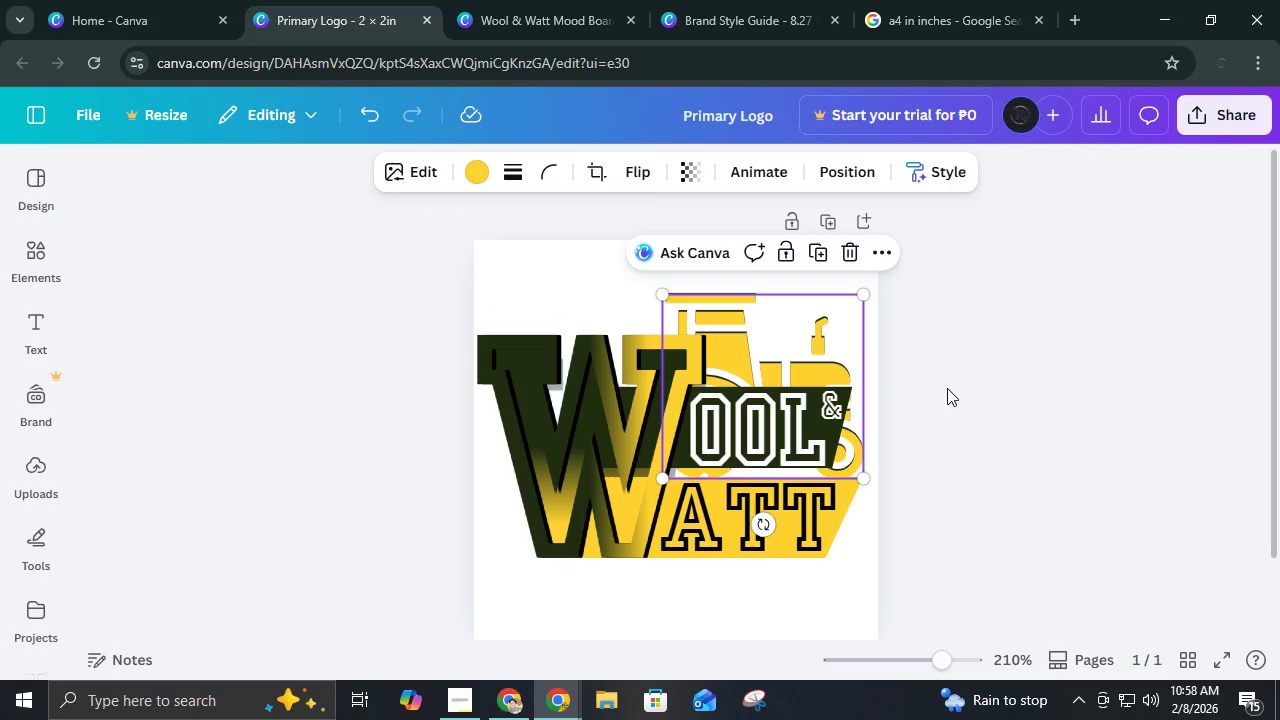 
hold_key(key=ArrowLeft, duration=0.31)
 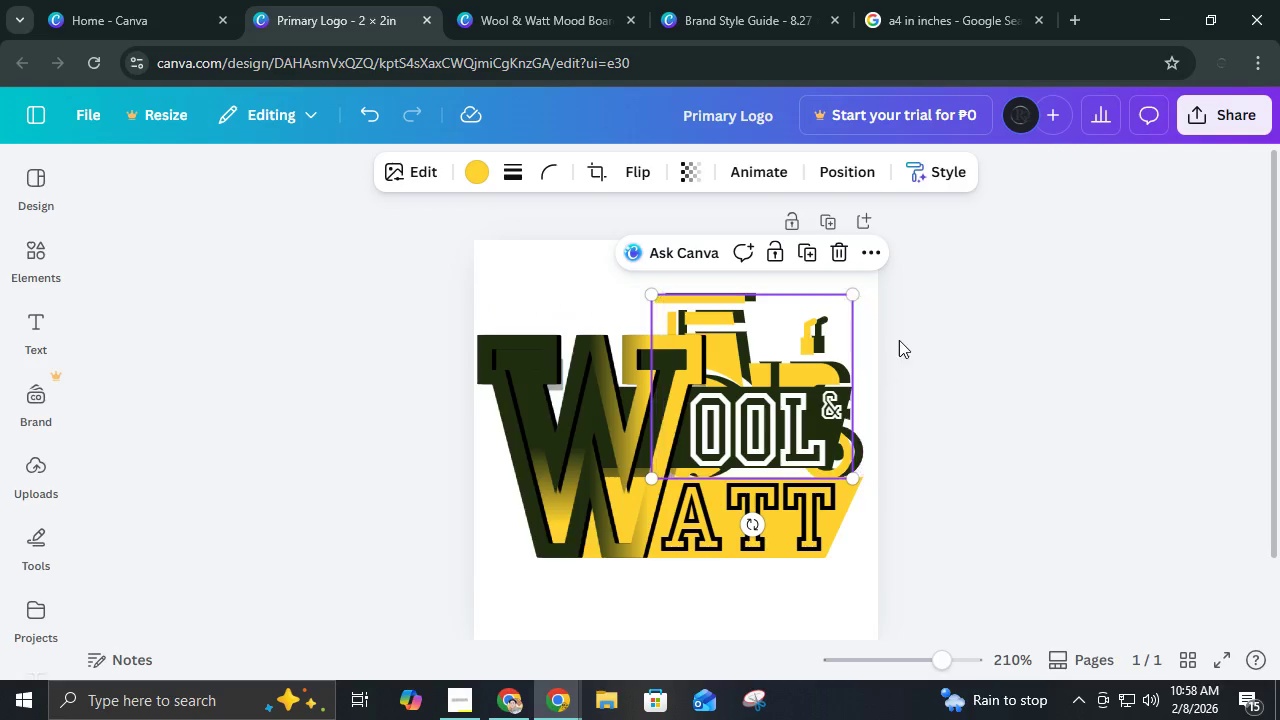 
left_click_drag(start_coordinate=[896, 327], to_coordinate=[704, 311])
 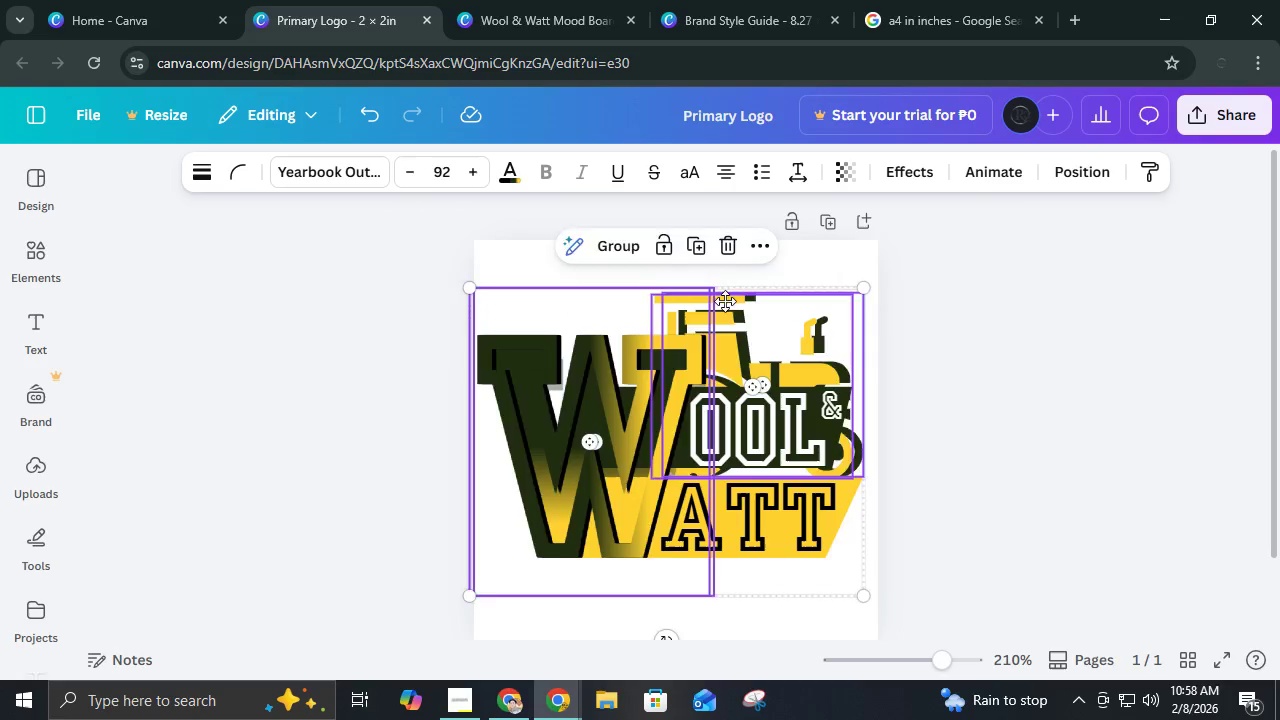 
left_click_drag(start_coordinate=[704, 311], to_coordinate=[731, 295])
 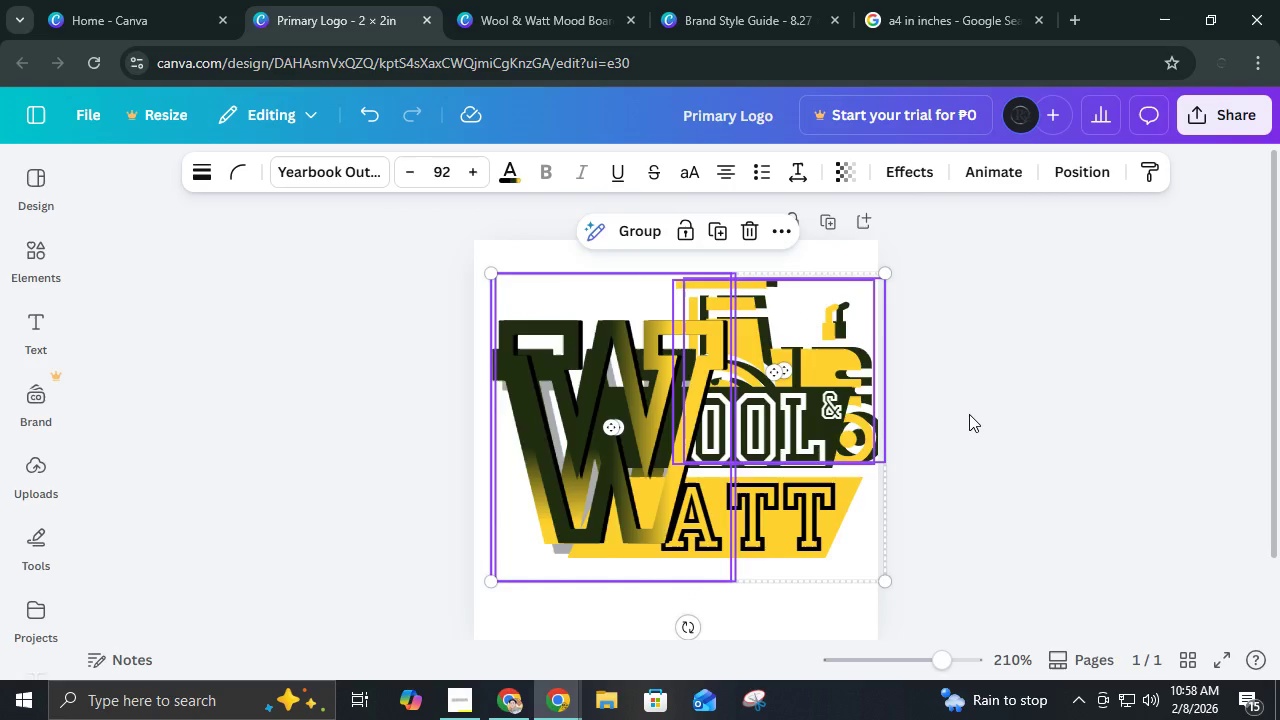 
key(Control+ControlLeft)
 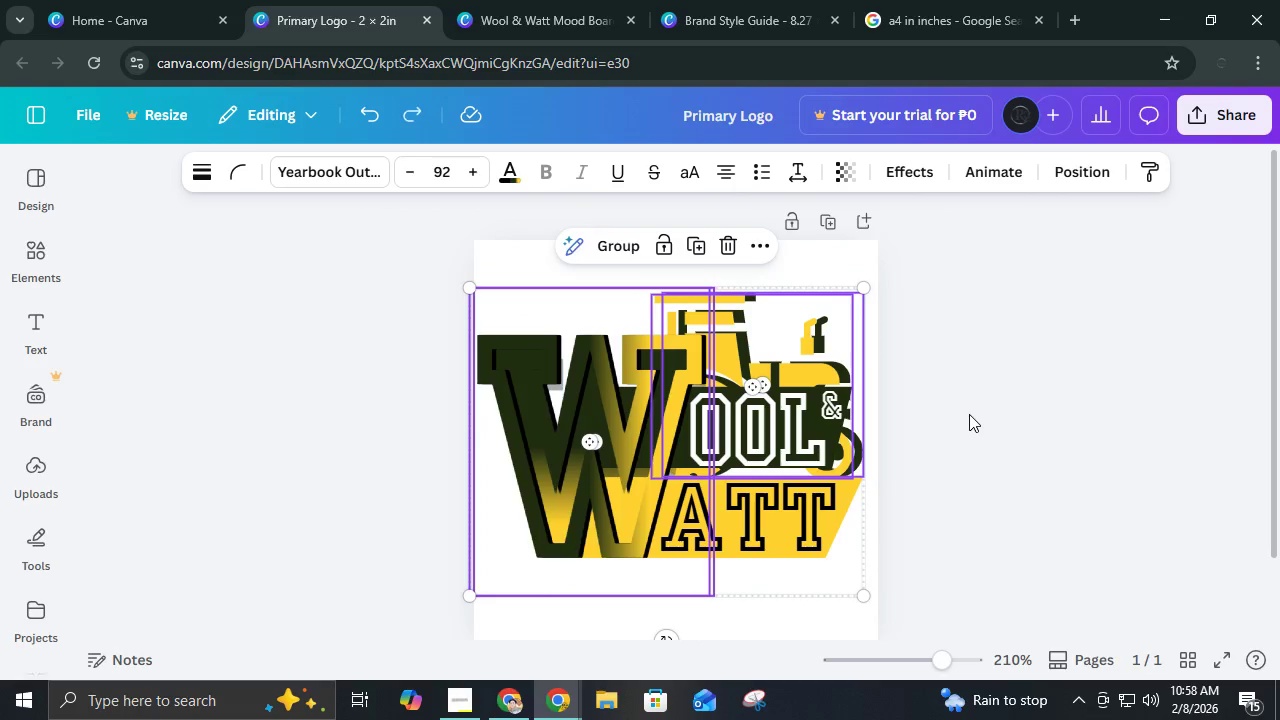 
key(Control+Z)
 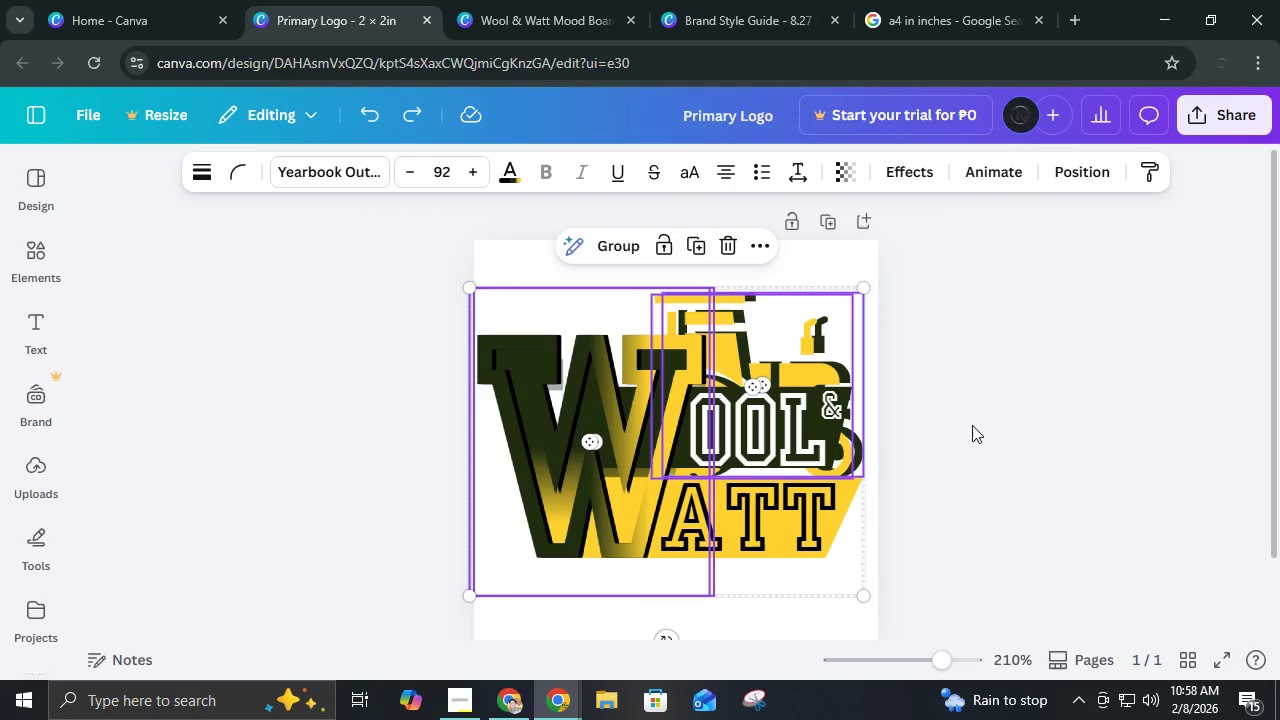 
scroll: coordinate [974, 430], scroll_direction: up, amount: 2.0
 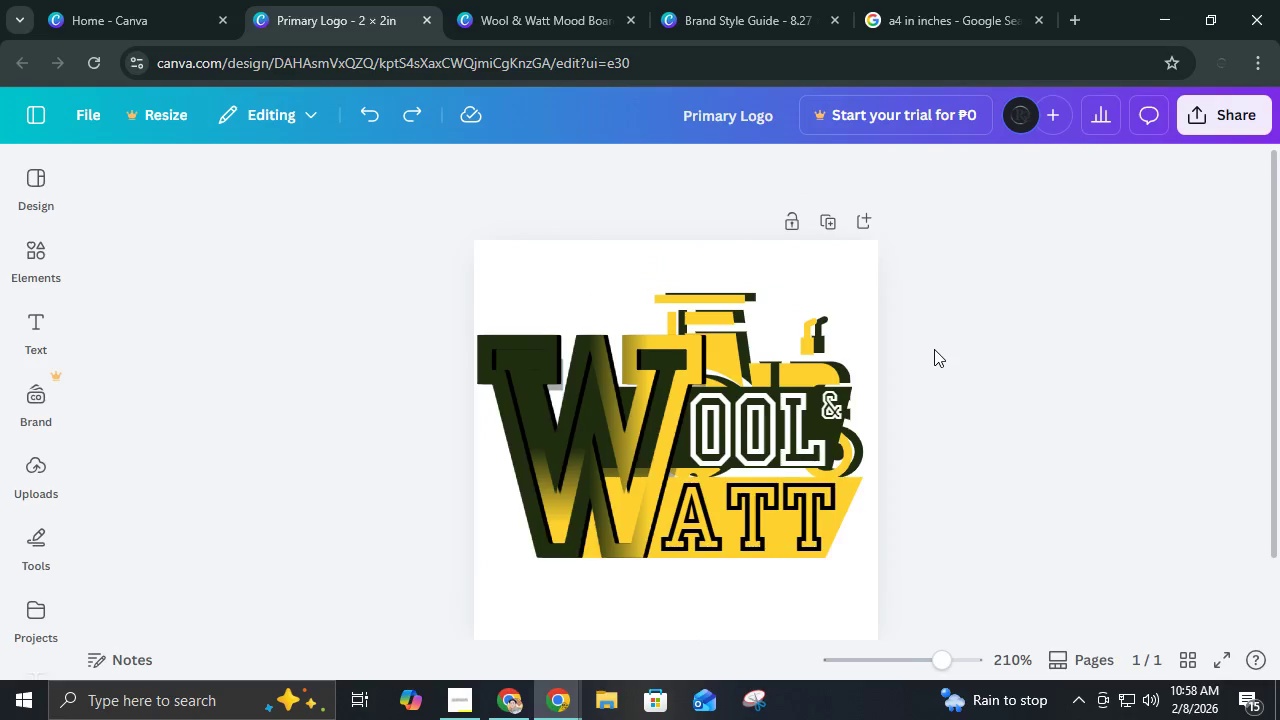 
hold_key(key=ControlLeft, duration=0.33)
scroll: coordinate [934, 349], scroll_direction: up, amount: 3.0
 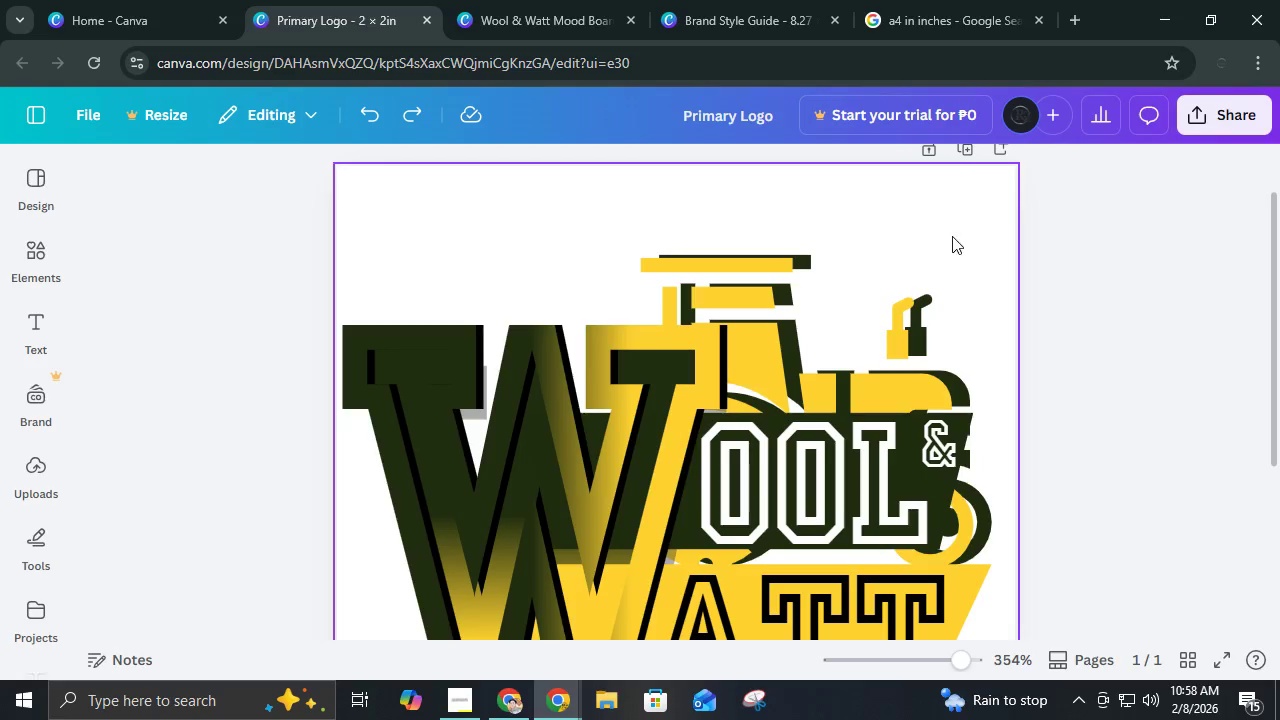 
left_click_drag(start_coordinate=[949, 232], to_coordinate=[956, 291])
 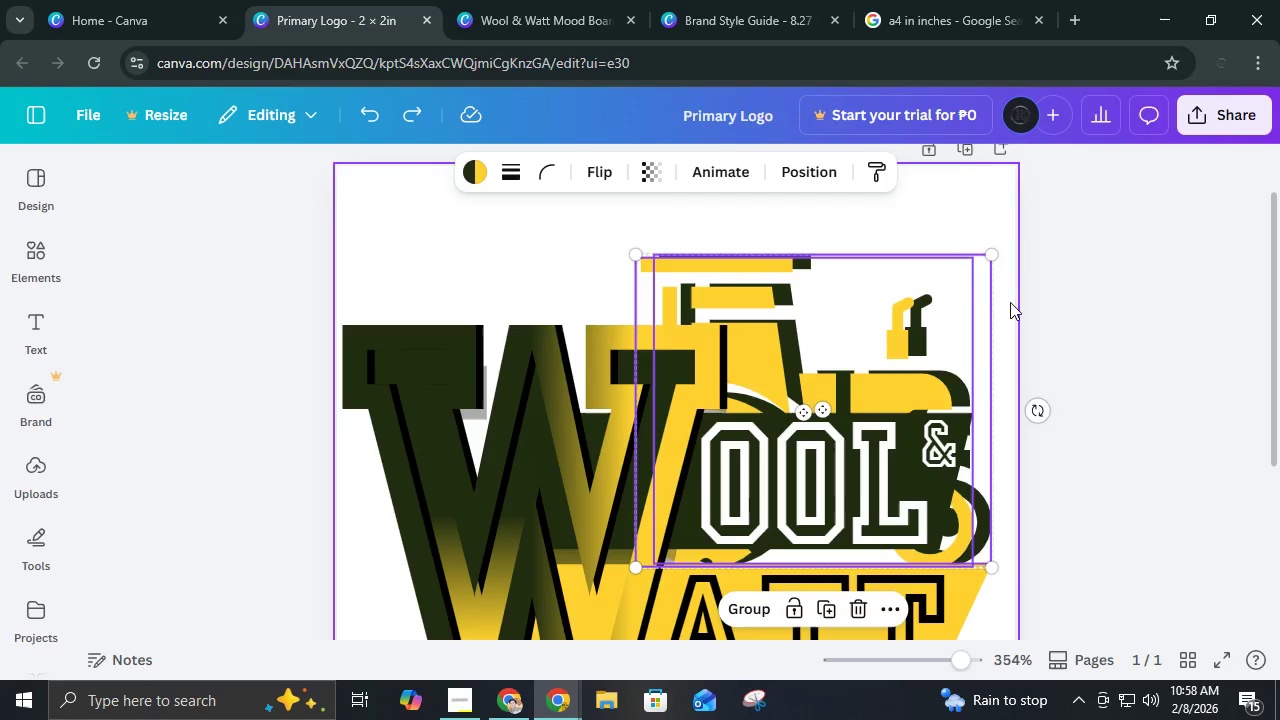 
left_click([1010, 302])
 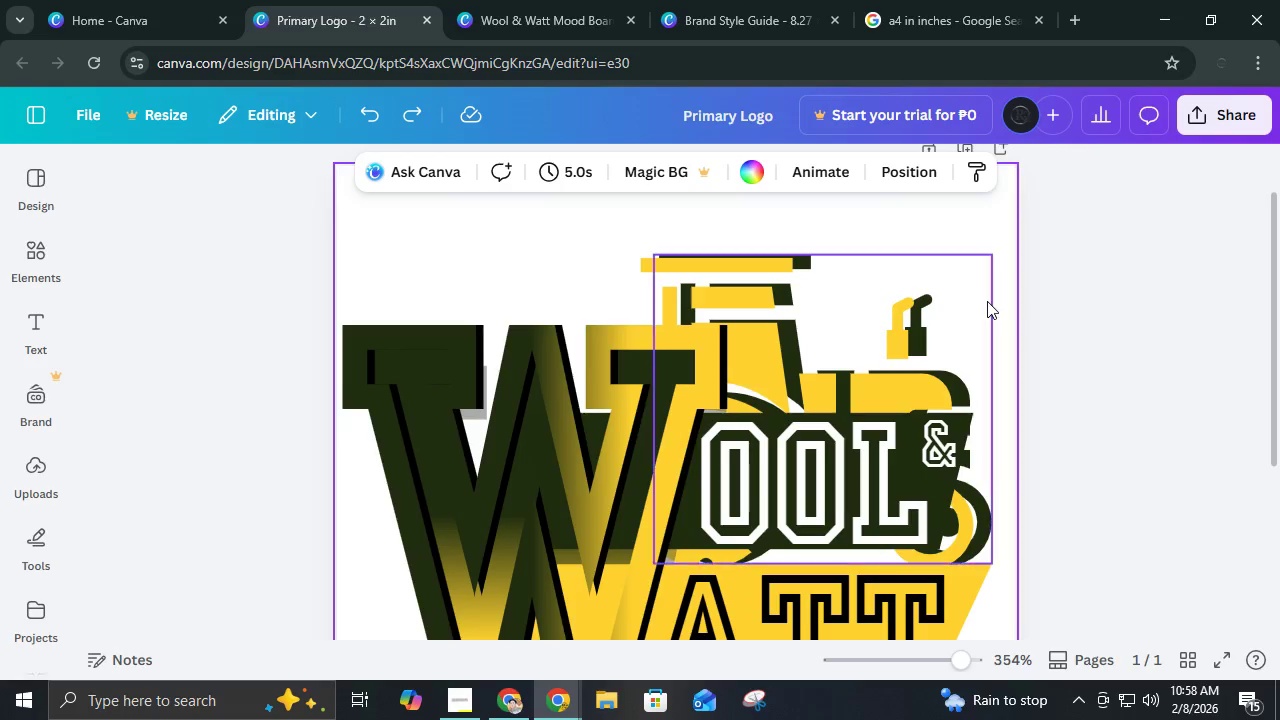 
left_click([987, 301])
 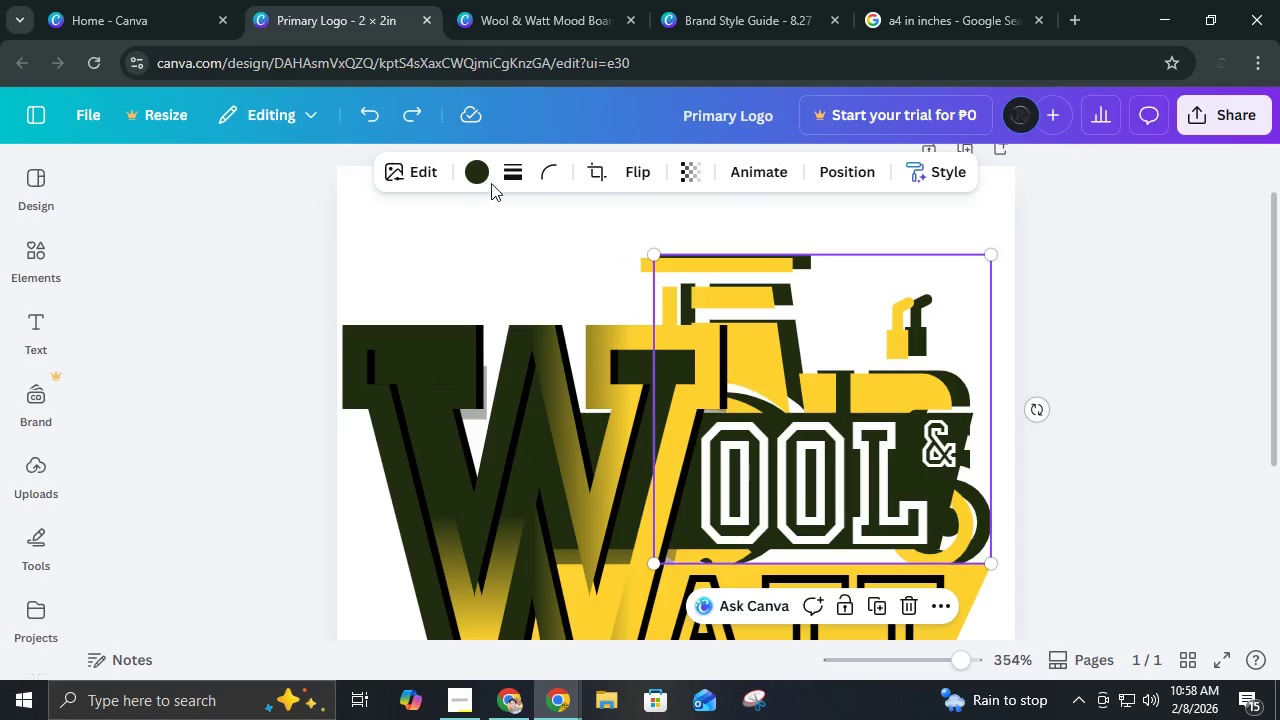 
left_click([487, 173])
 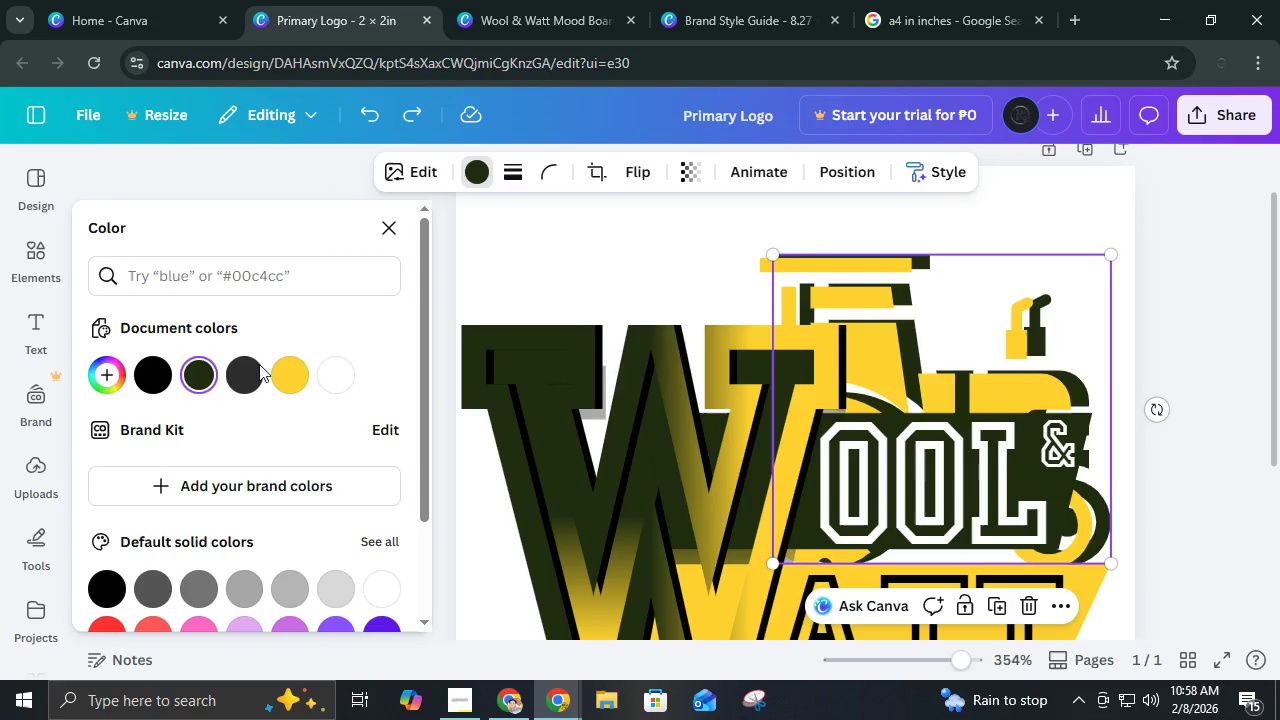 
left_click([248, 373])
 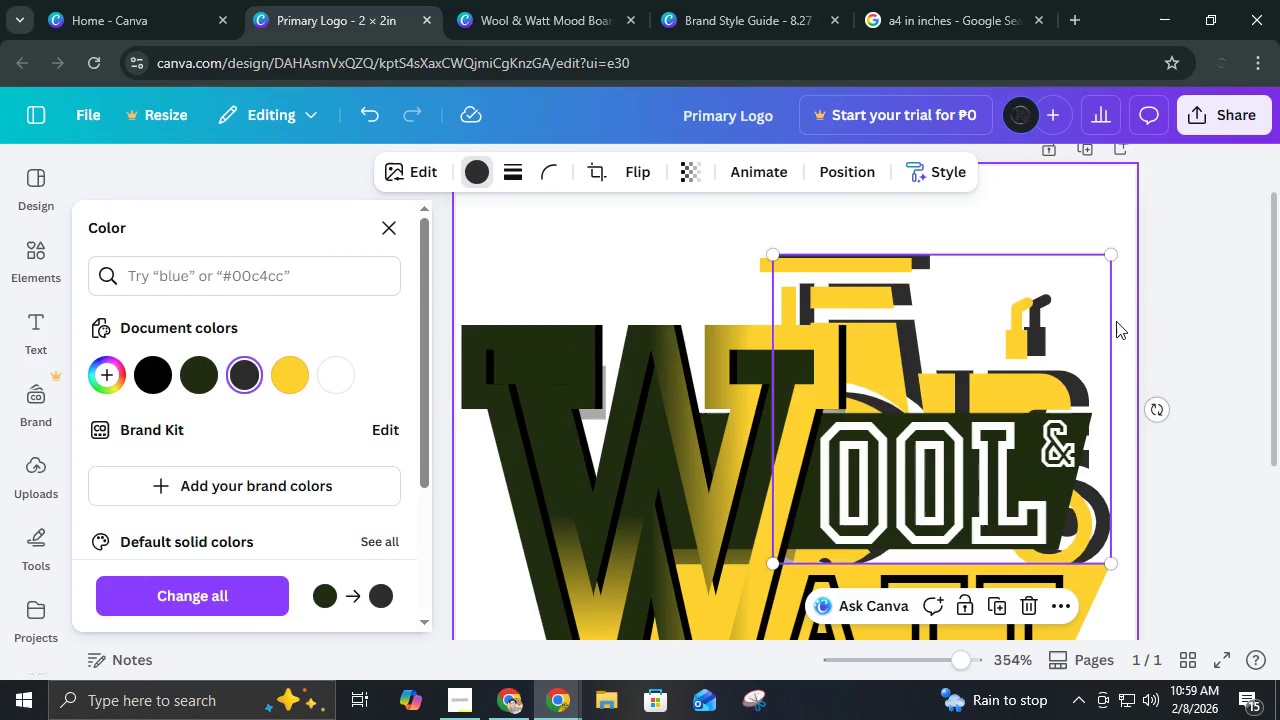 
left_click_drag(start_coordinate=[1106, 321], to_coordinate=[1093, 325])
 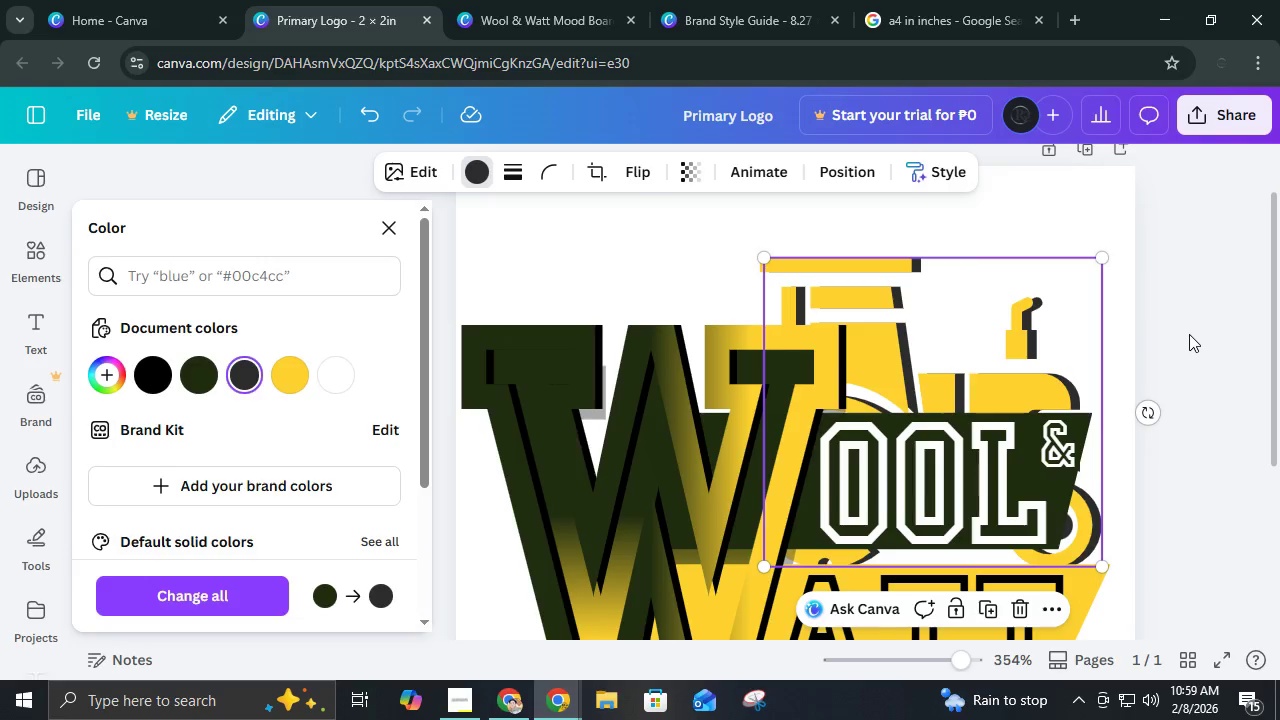 
left_click([1189, 334])
 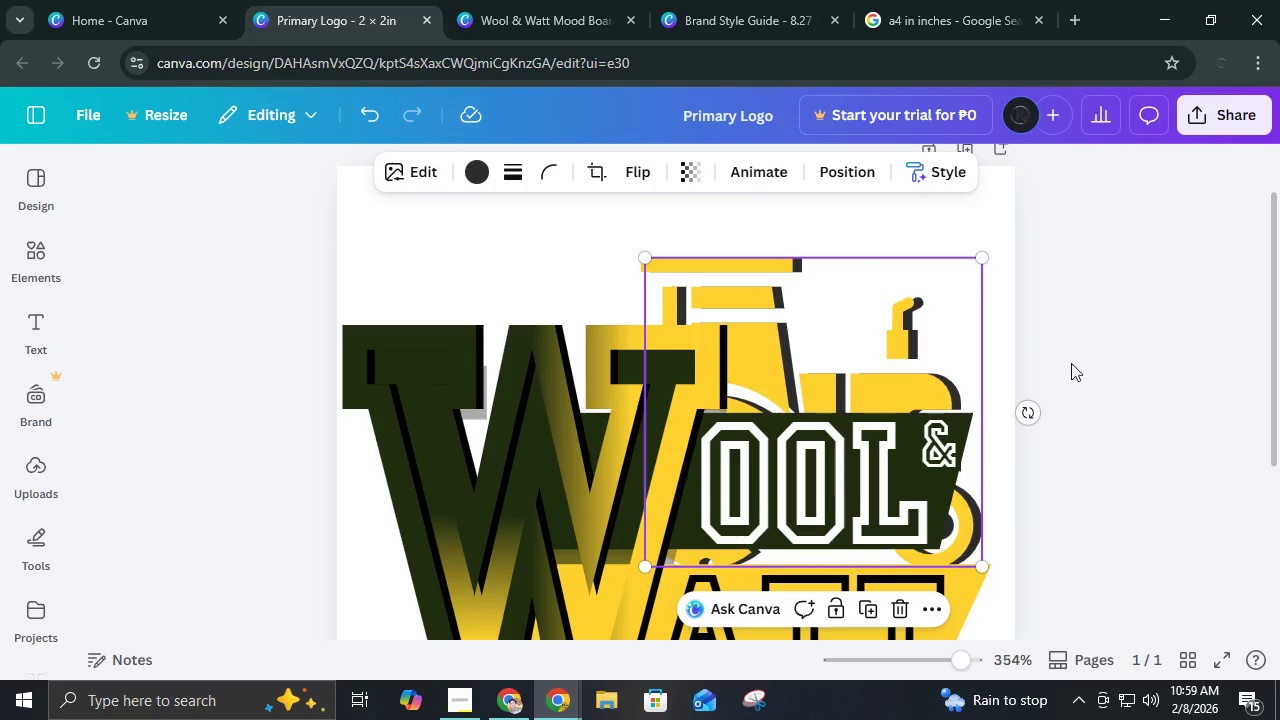 
hold_key(key=ControlLeft, duration=0.67)
scroll: coordinate [1049, 375], scroll_direction: up, amount: 7.0
 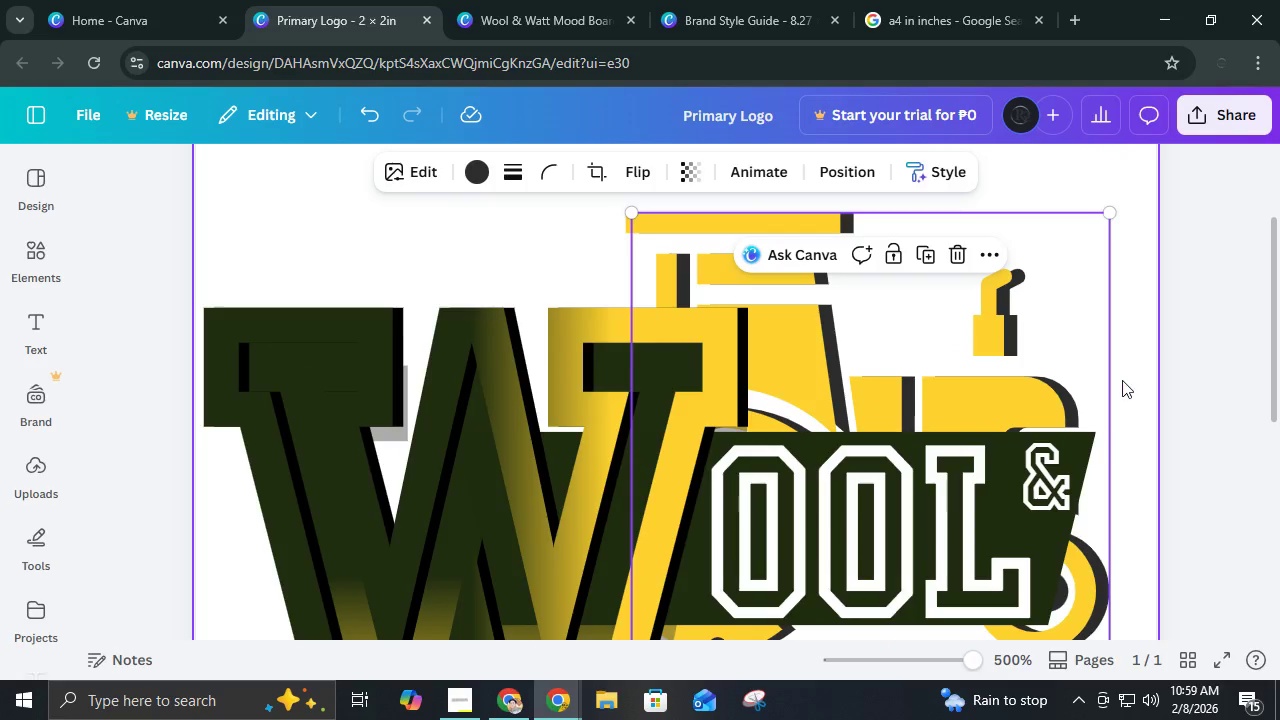 
hold_key(key=ControlLeft, duration=0.56)
scroll: coordinate [1123, 380], scroll_direction: up, amount: 5.0
 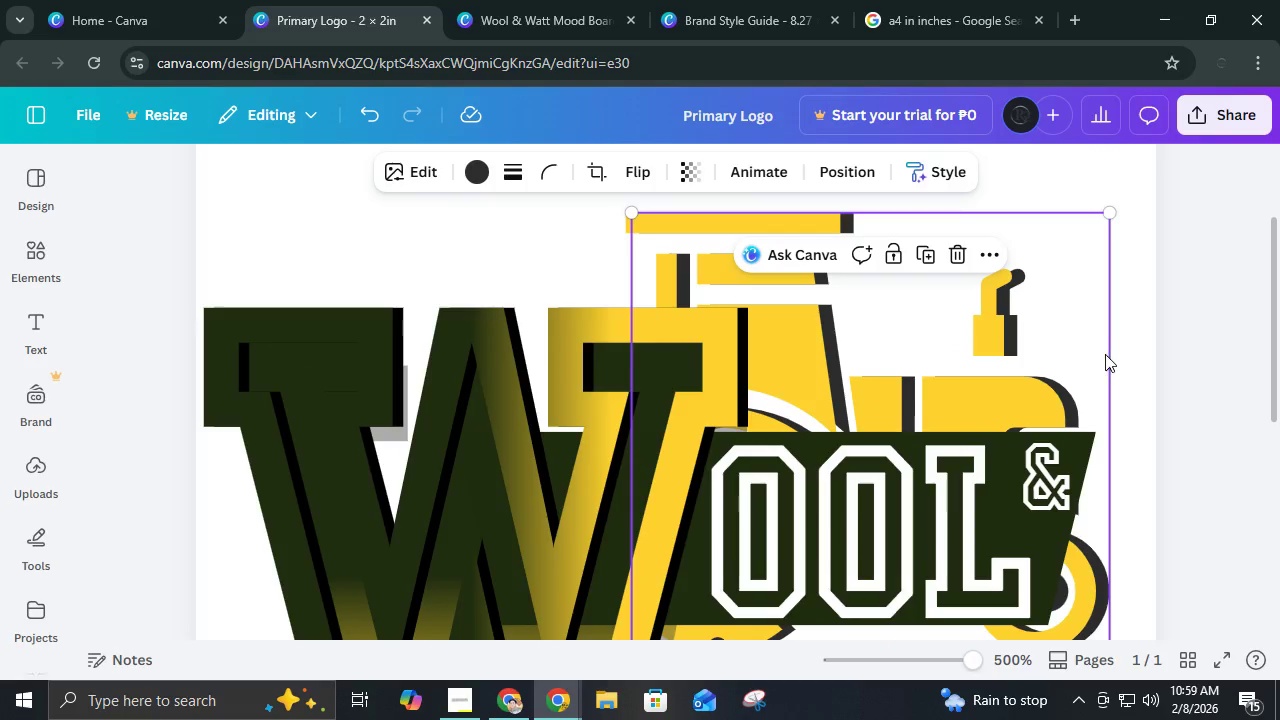 
left_click_drag(start_coordinate=[1105, 354], to_coordinate=[1098, 354])
 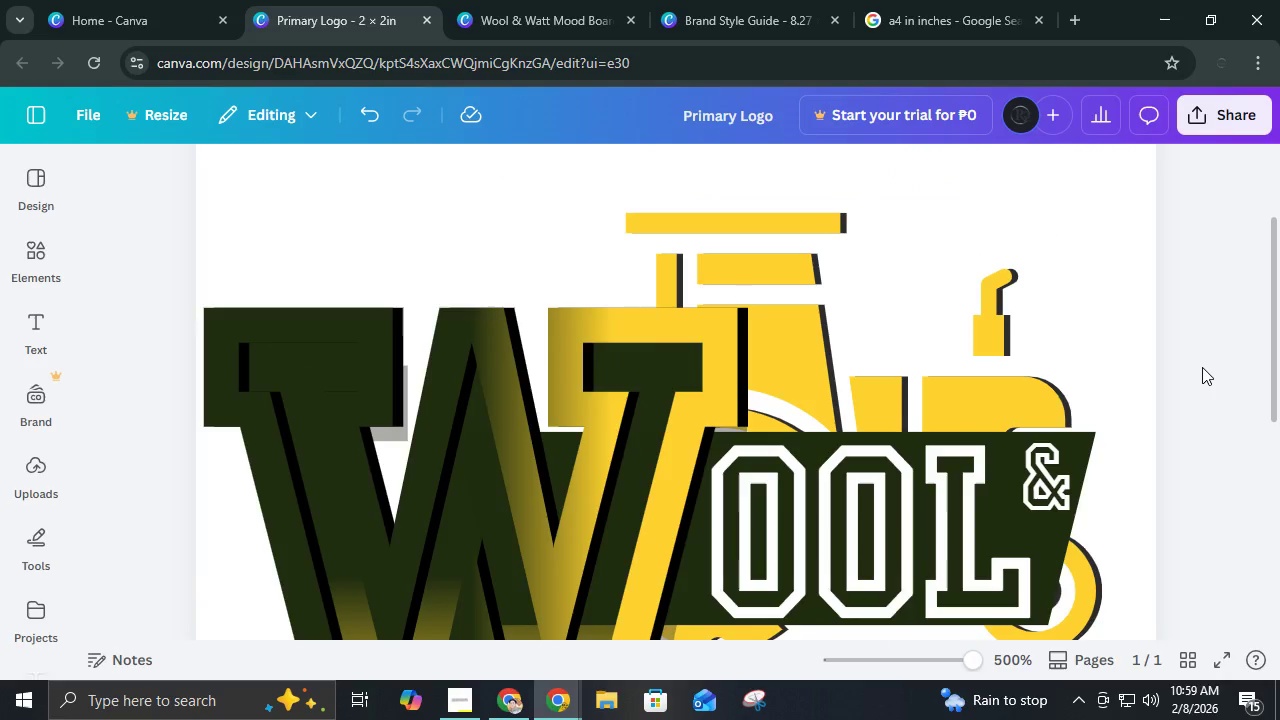 
left_click([1202, 367])
 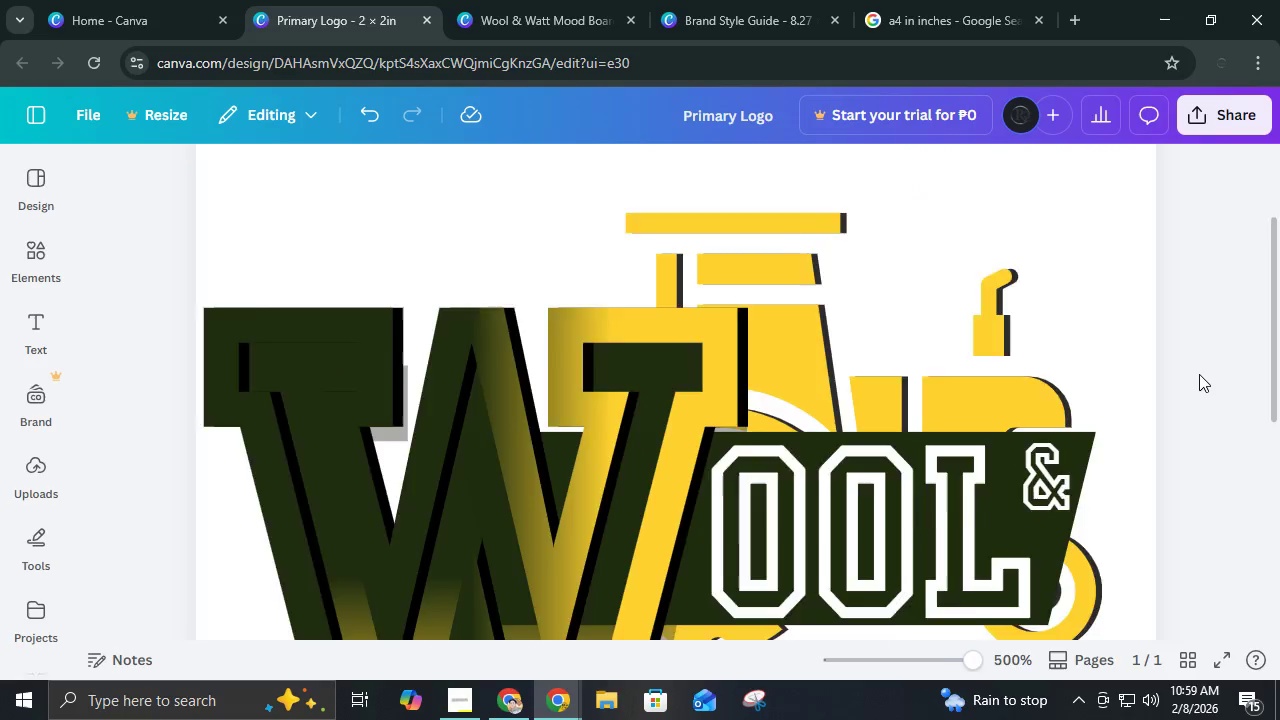 
hold_key(key=ControlLeft, duration=0.52)
scroll: coordinate [994, 429], scroll_direction: down, amount: 5.0
 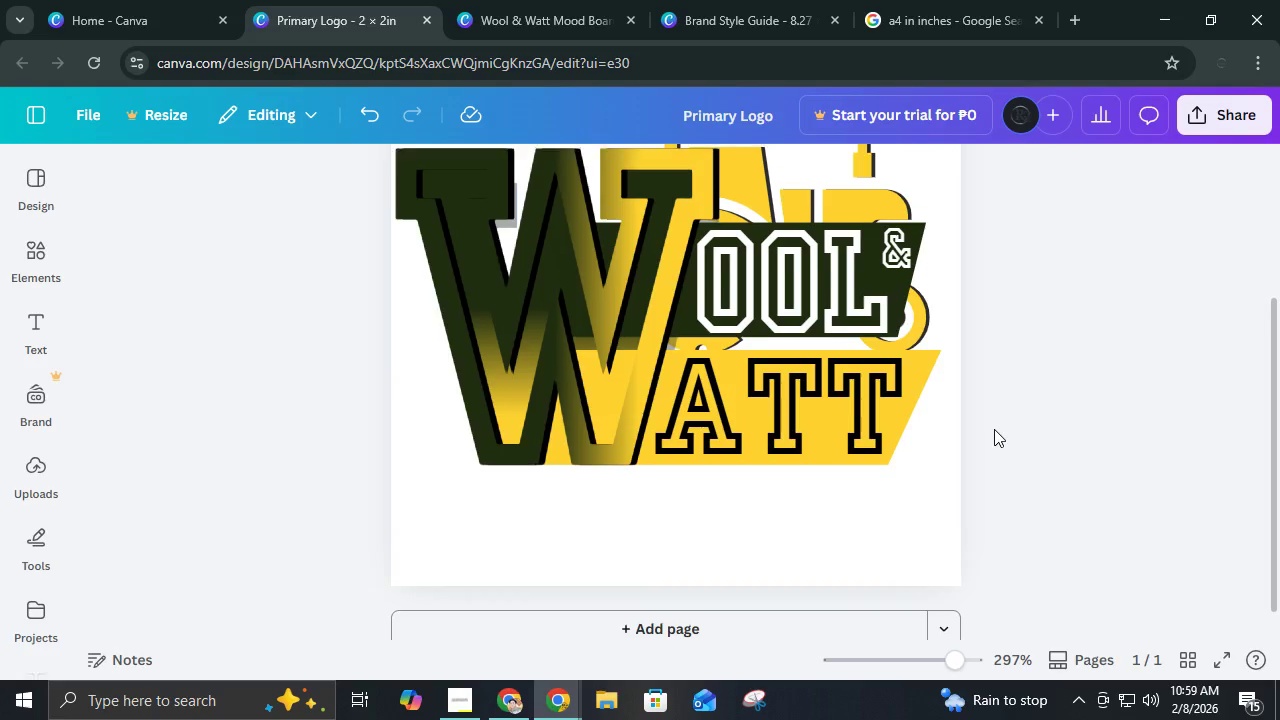 
scroll: coordinate [994, 429], scroll_direction: up, amount: 2.0
 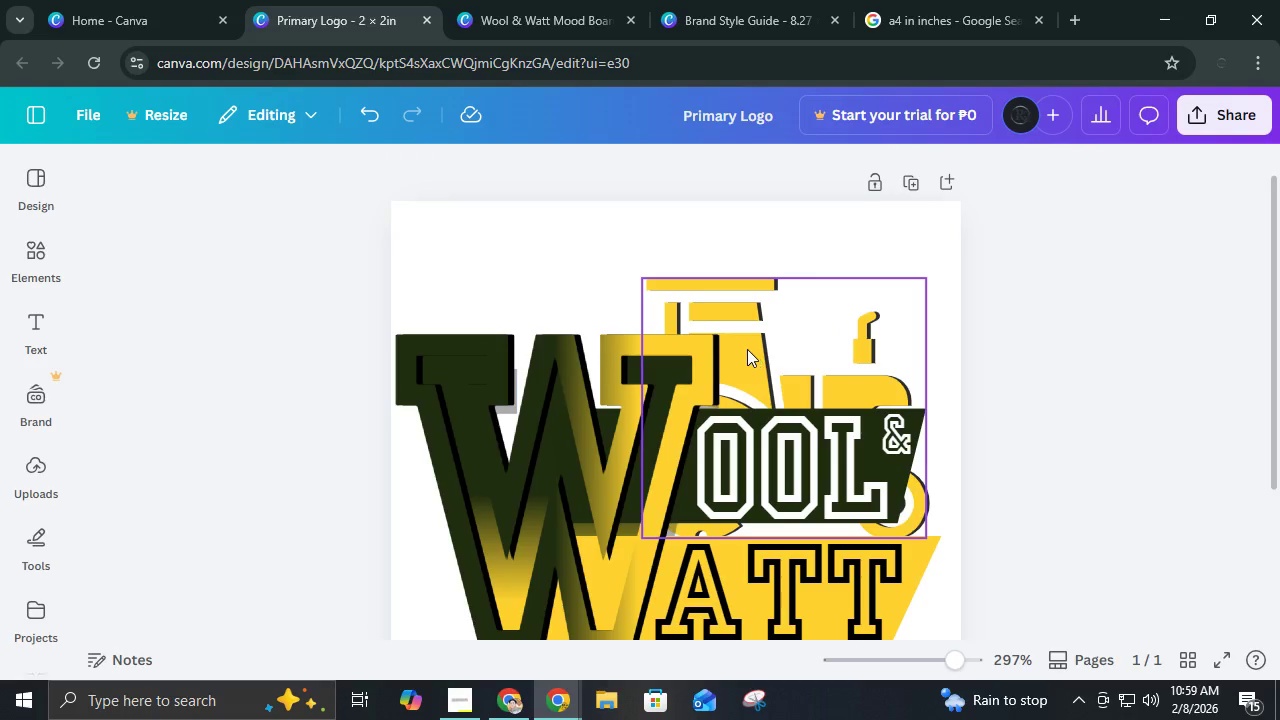 
left_click([747, 349])
 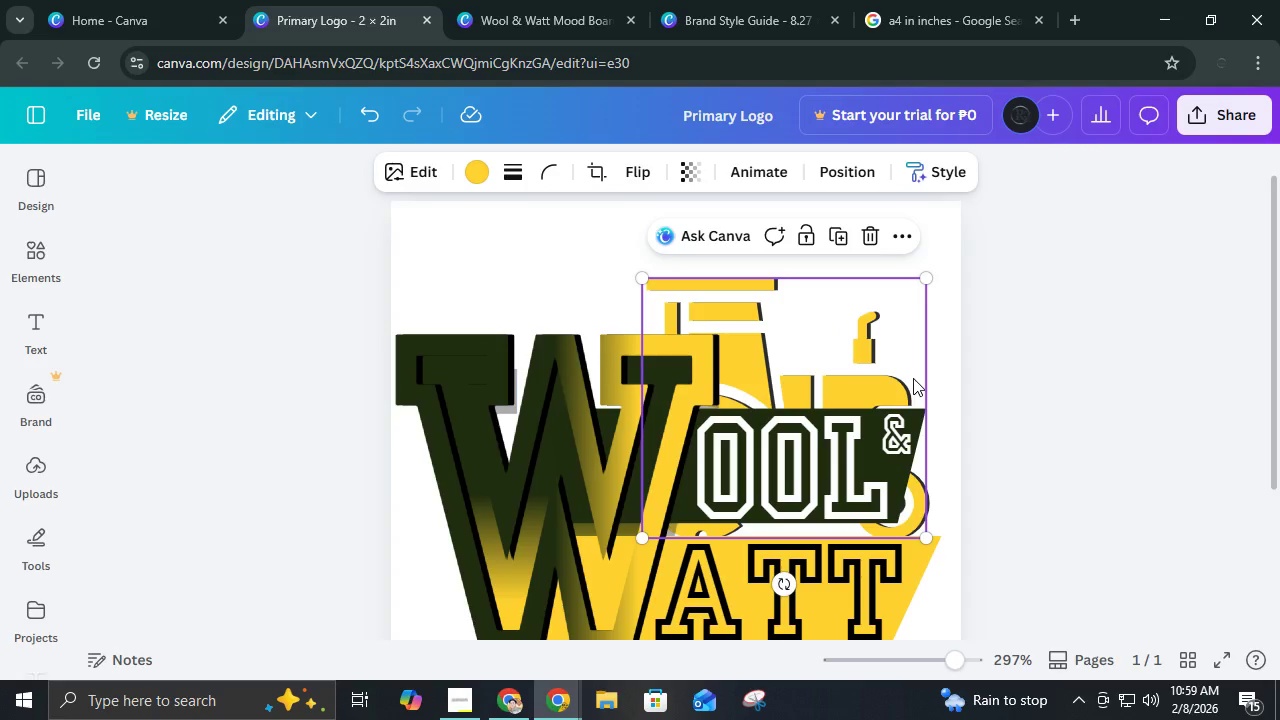 
key(Control+D)
 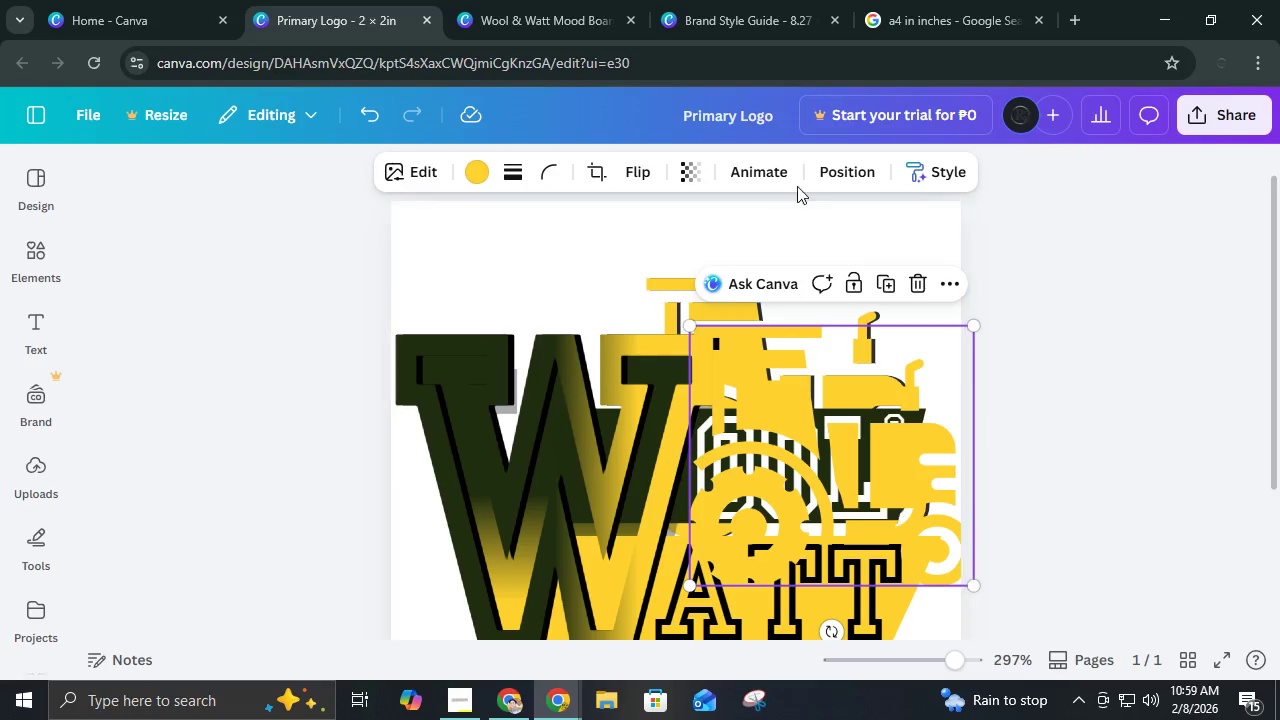 
left_click([835, 172])
 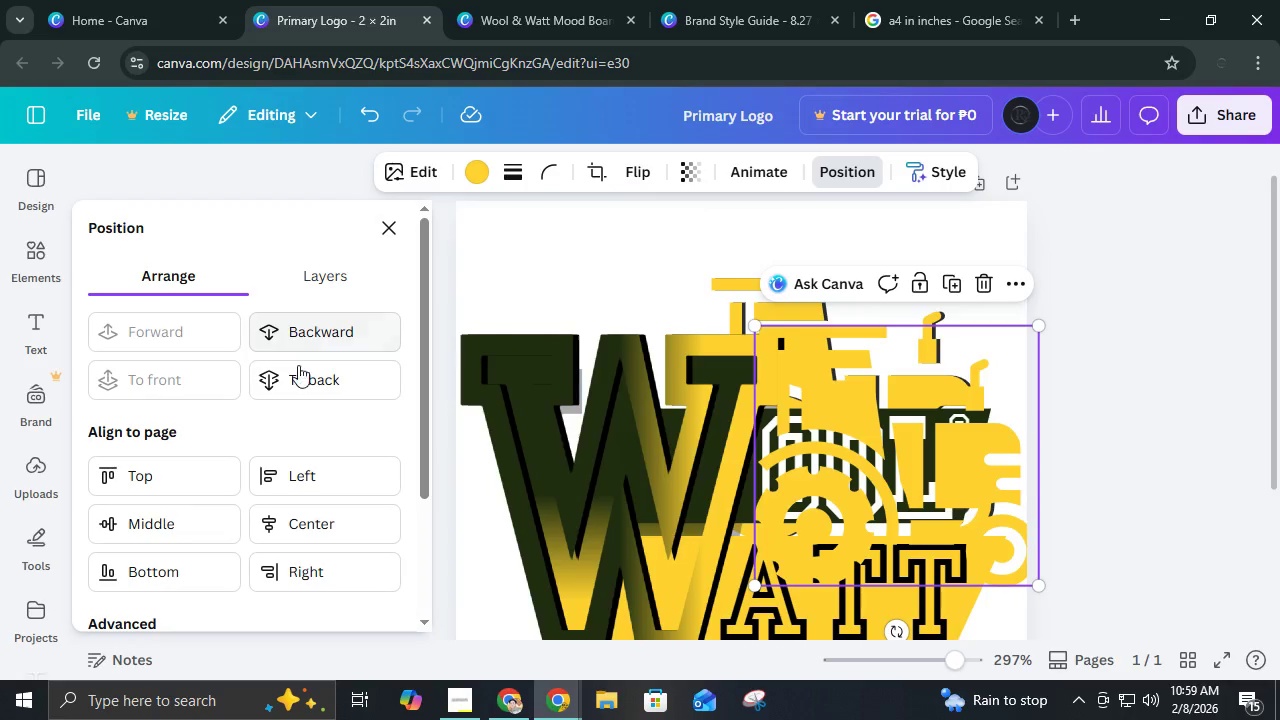 
left_click([298, 365])
 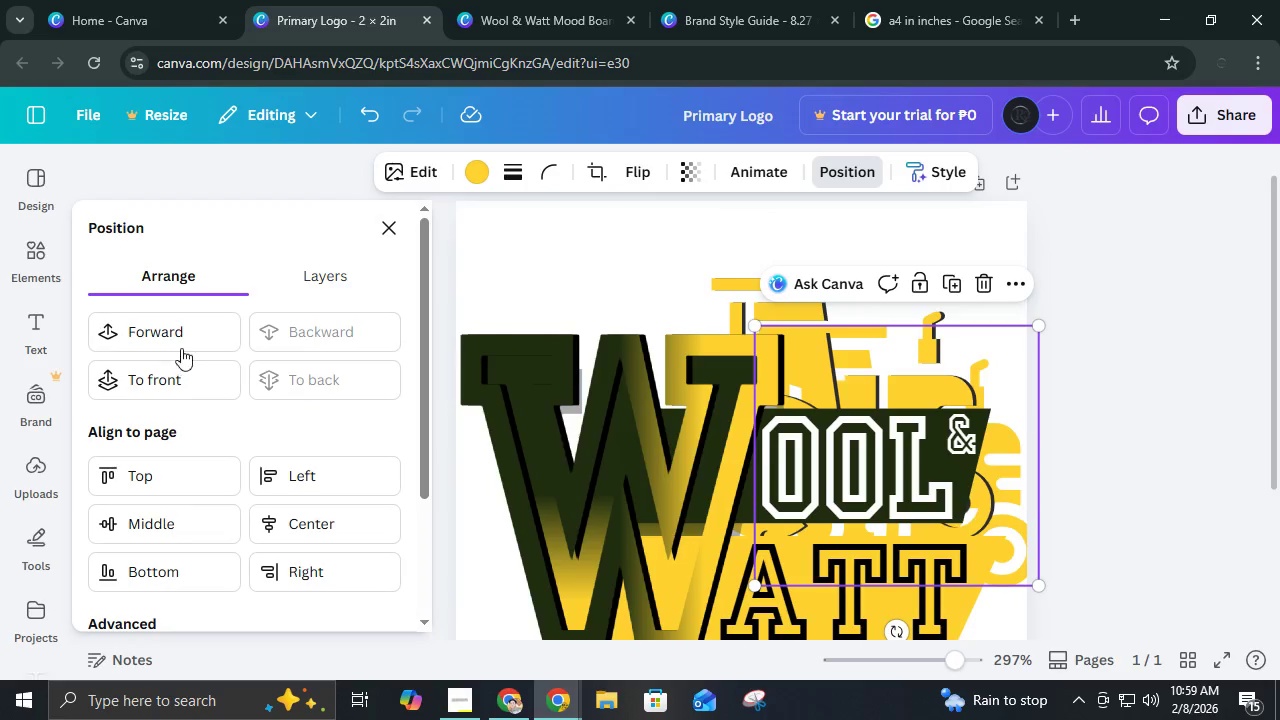 
left_click([180, 337])
 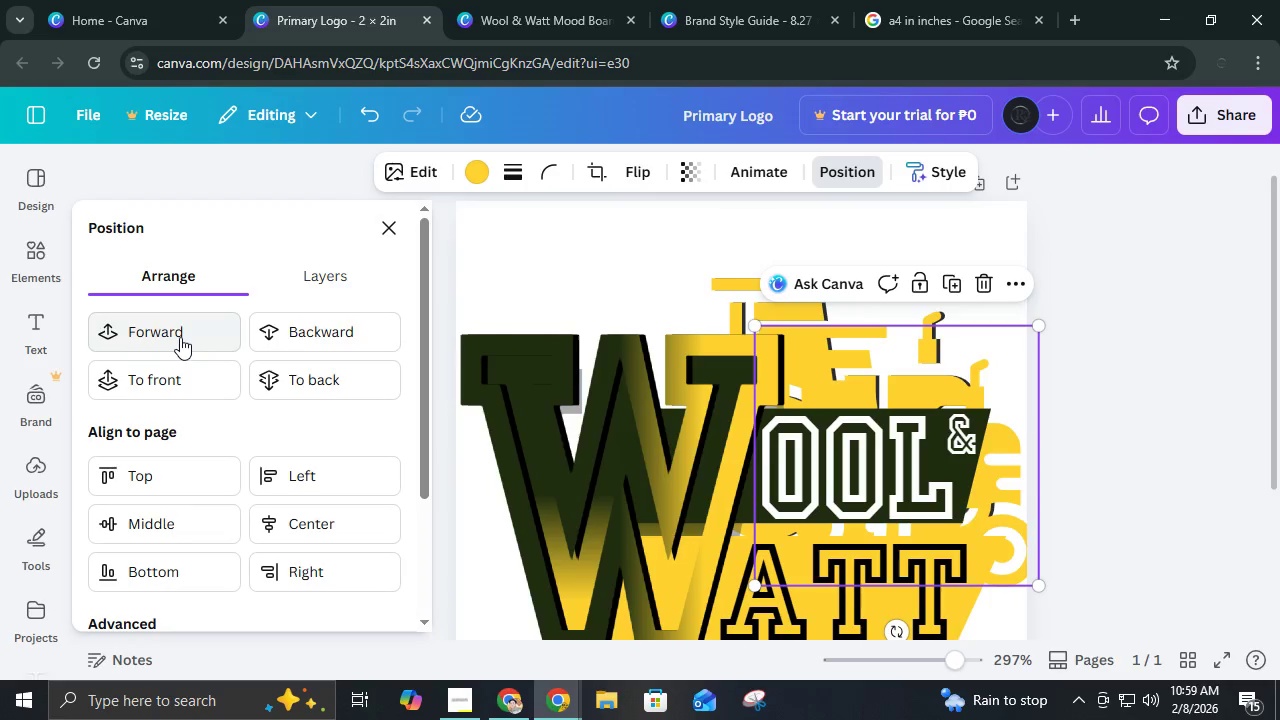 
left_click([180, 337])
 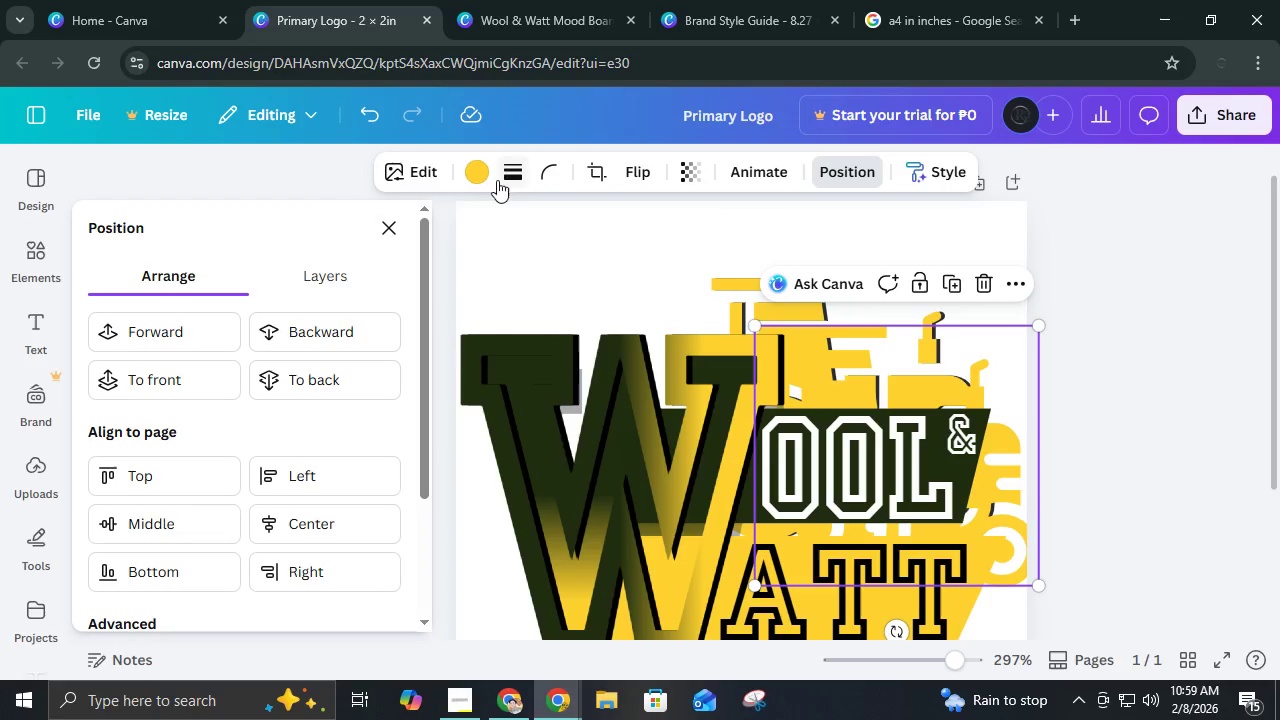 
left_click([481, 173])
 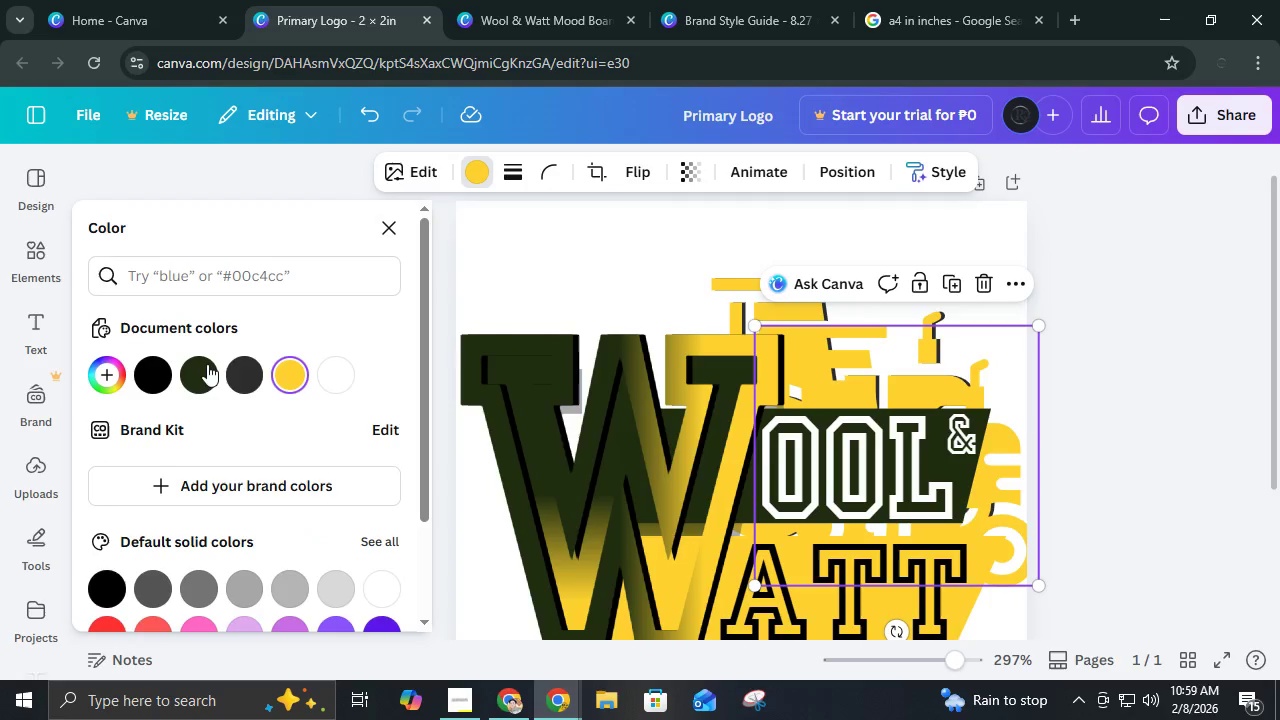 
left_click([240, 364])
 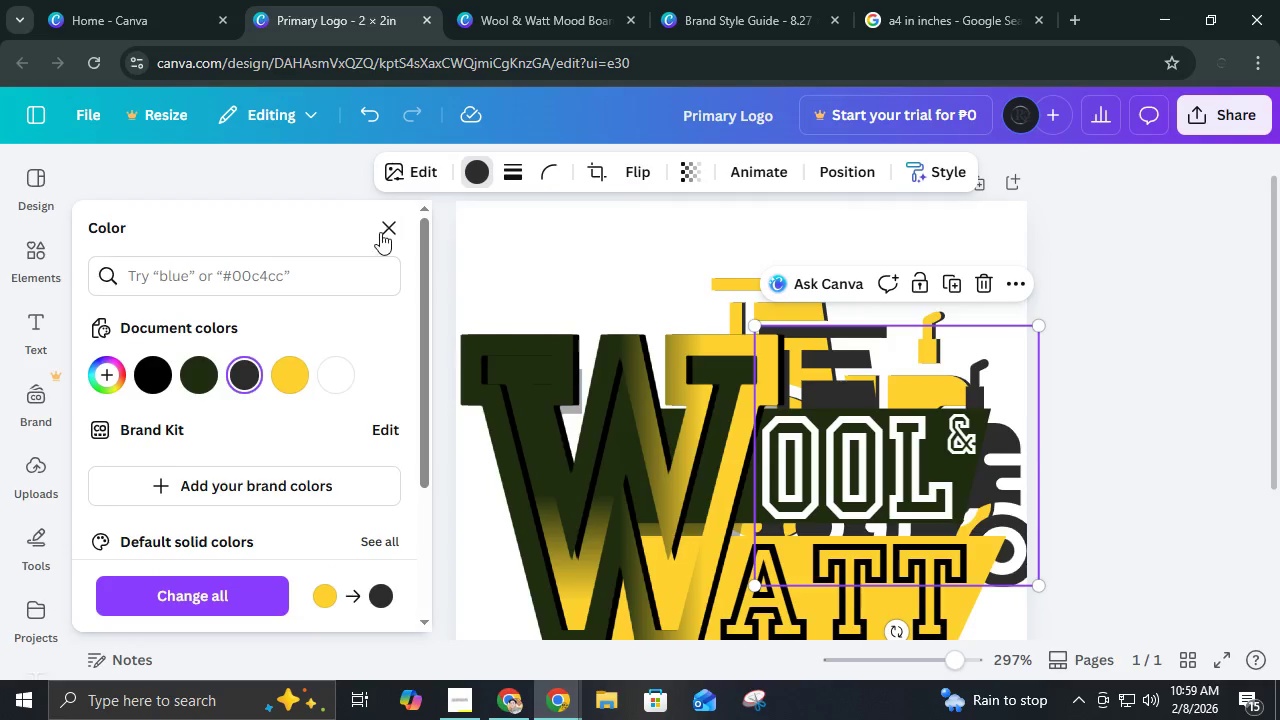 
left_click([385, 231])
 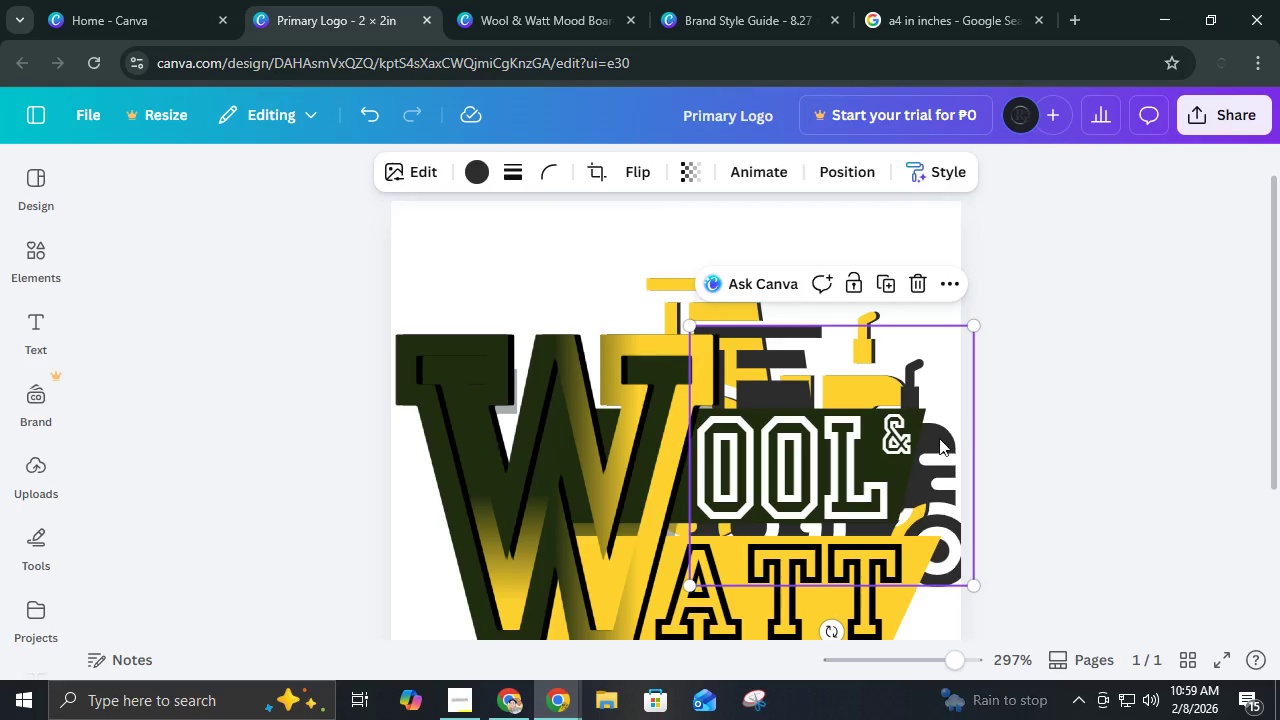 
left_click_drag(start_coordinate=[943, 455], to_coordinate=[893, 408])
 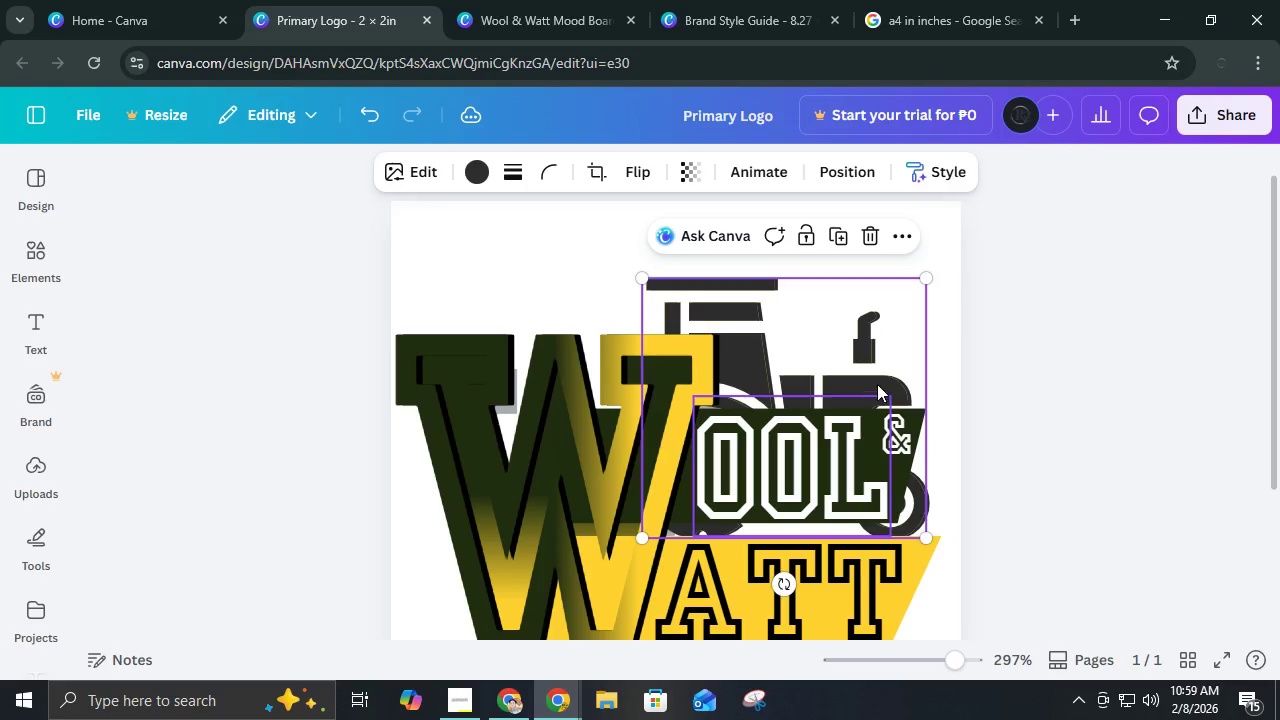 
hold_key(key=ControlLeft, duration=0.84)
scroll: coordinate [876, 383], scroll_direction: up, amount: 3.0
 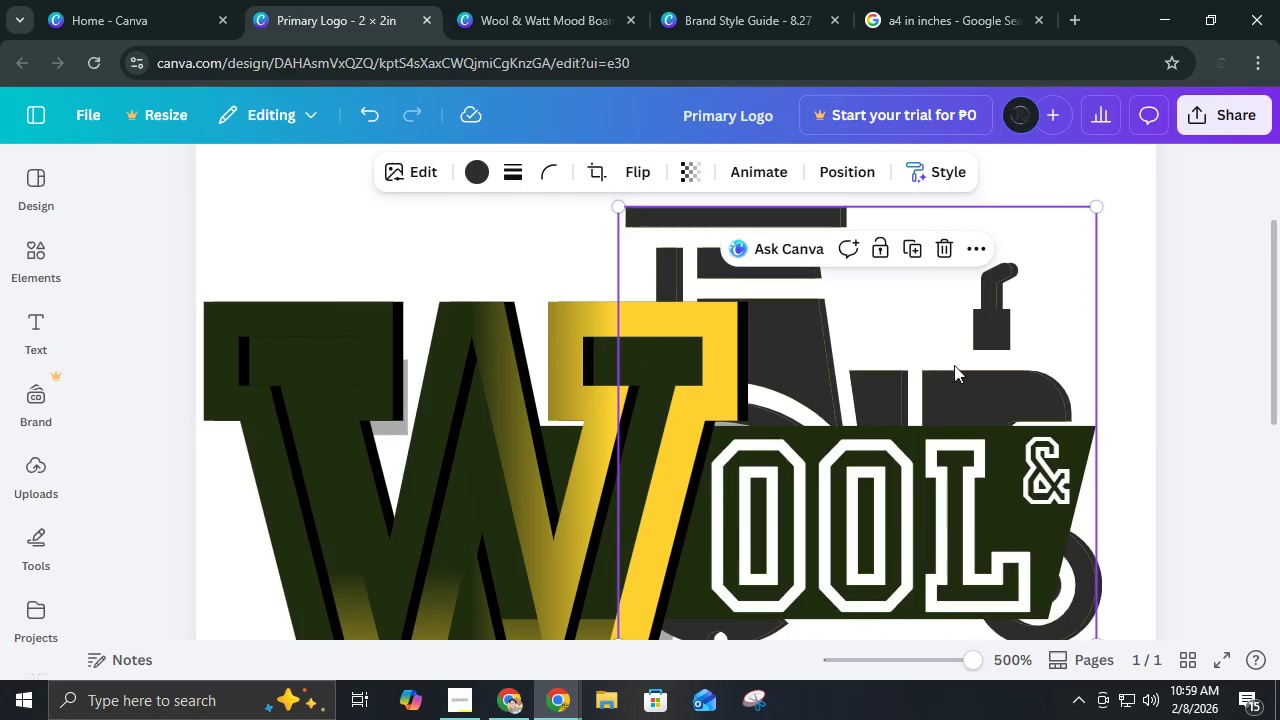 
hold_key(key=ControlLeft, duration=3.89)
left_click_drag(start_coordinate=[1038, 387], to_coordinate=[1033, 388])
 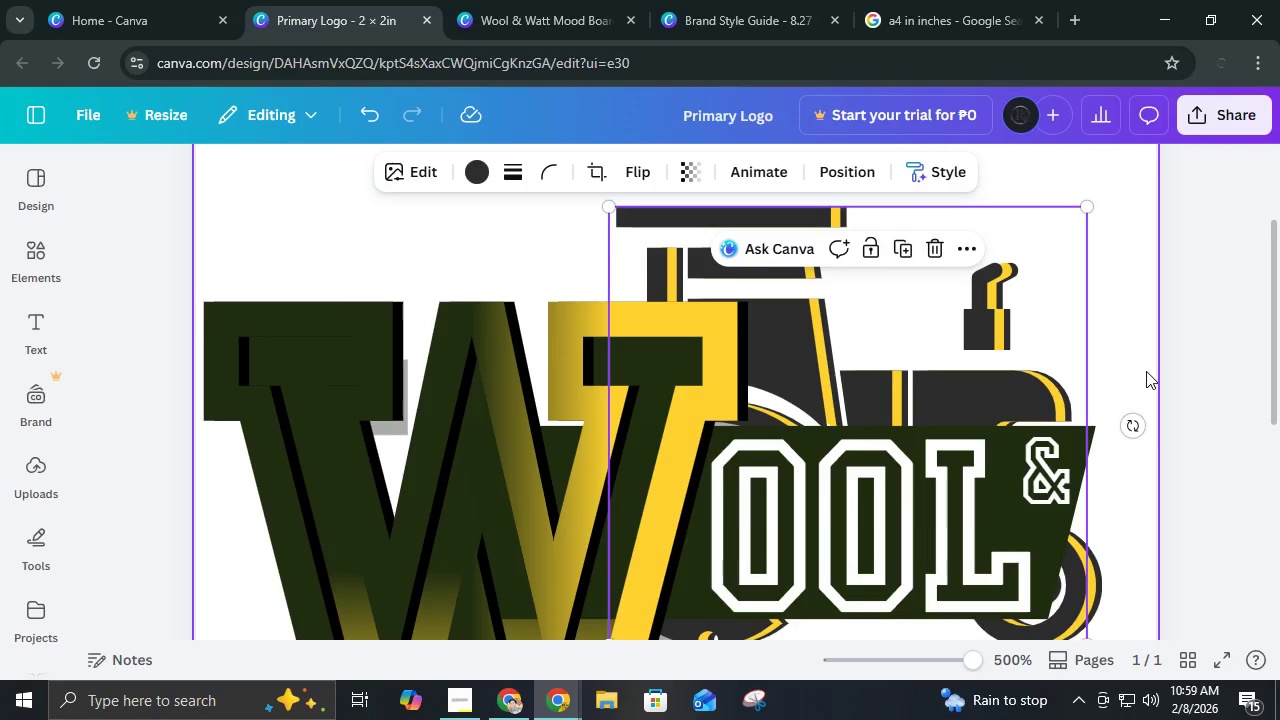 
left_click([1146, 371])
 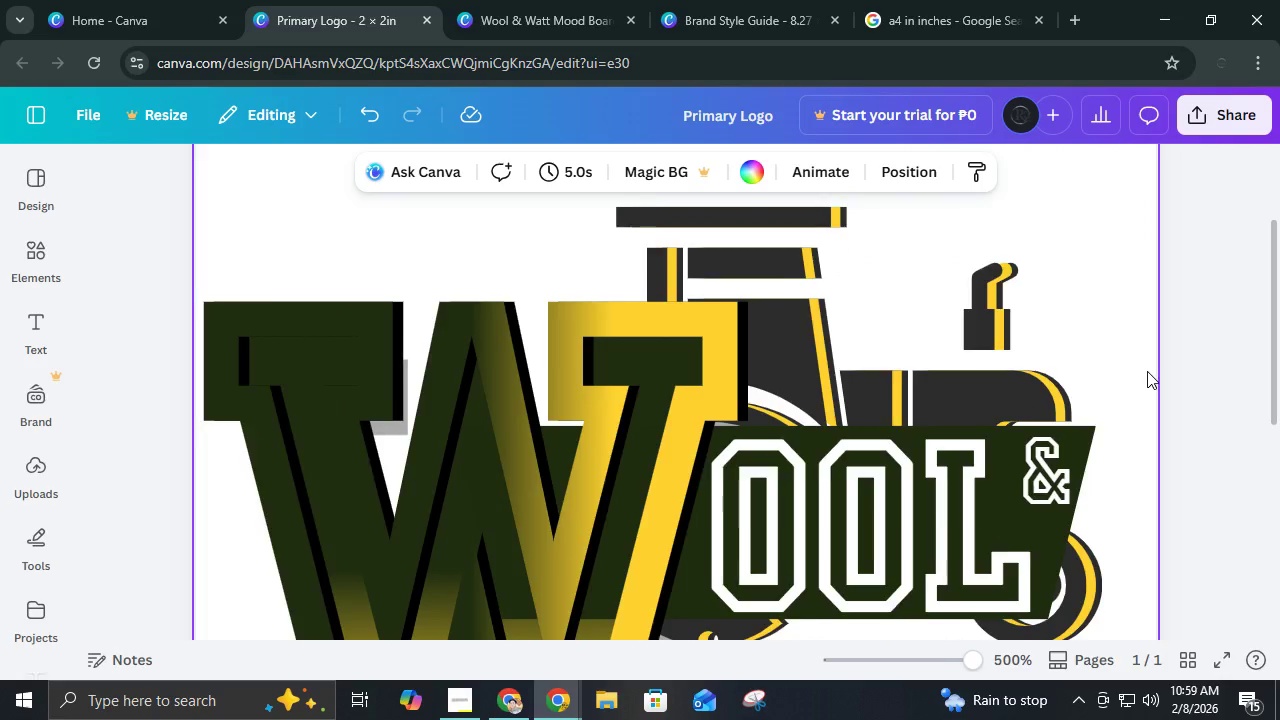 
hold_key(key=ControlLeft, duration=0.58)
scroll: coordinate [1147, 371], scroll_direction: down, amount: 2.0
 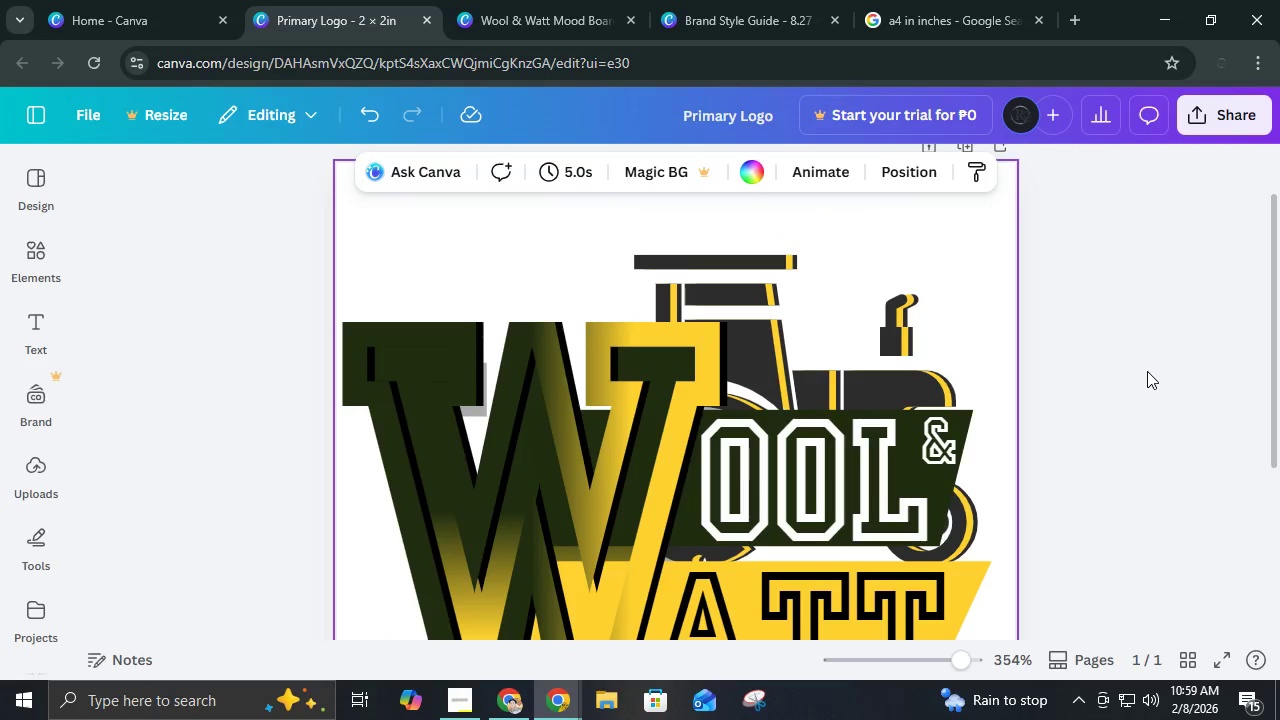 
left_click([1147, 371])
 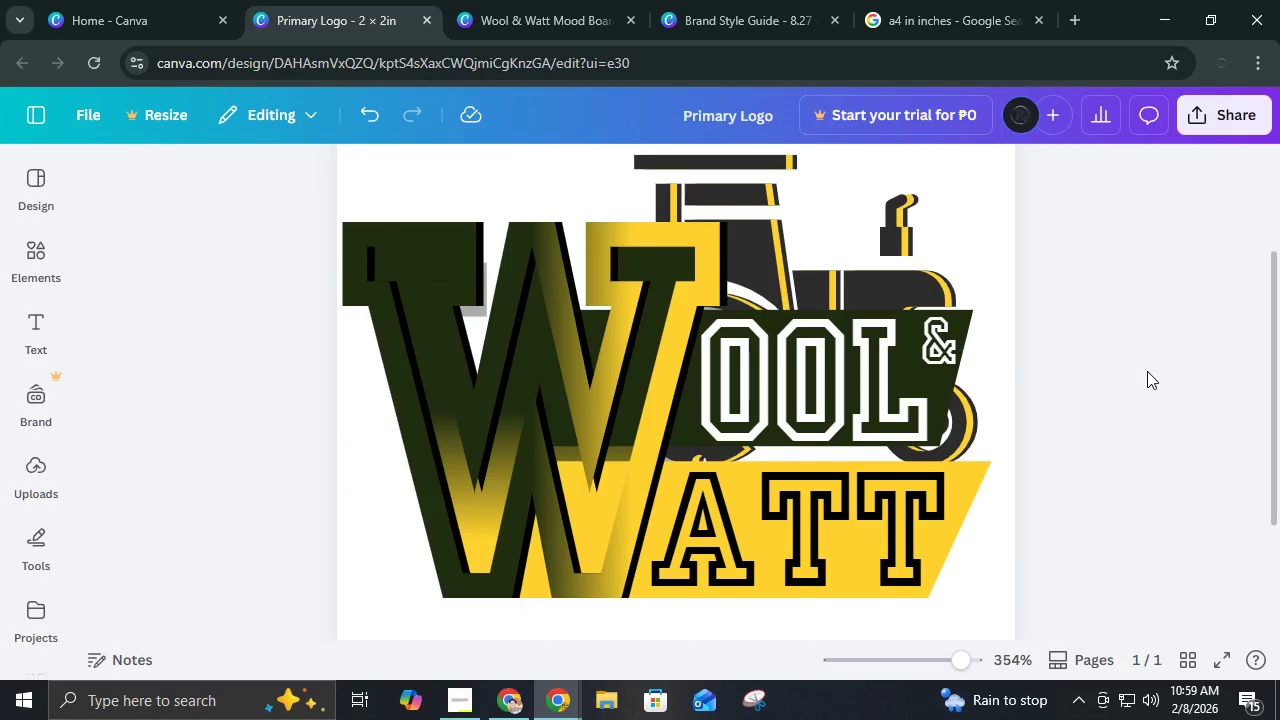 
hold_key(key=ControlLeft, duration=0.67)
 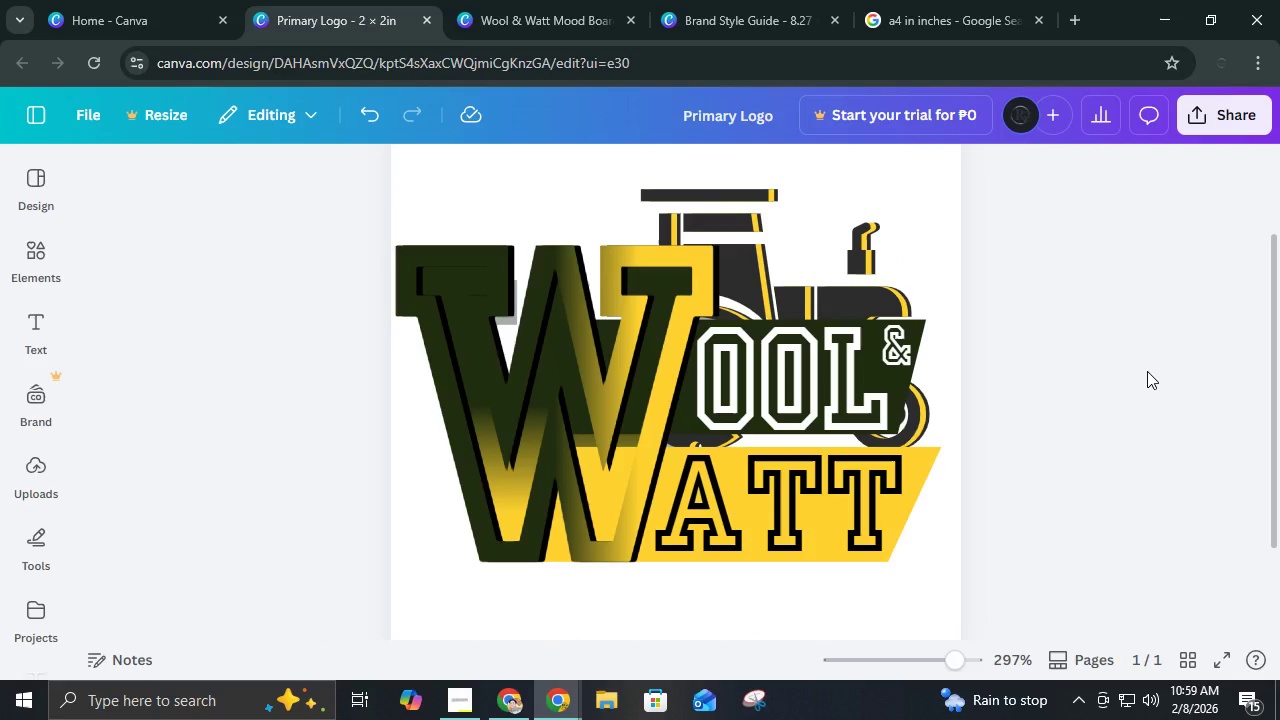 
left_click([1147, 371])
 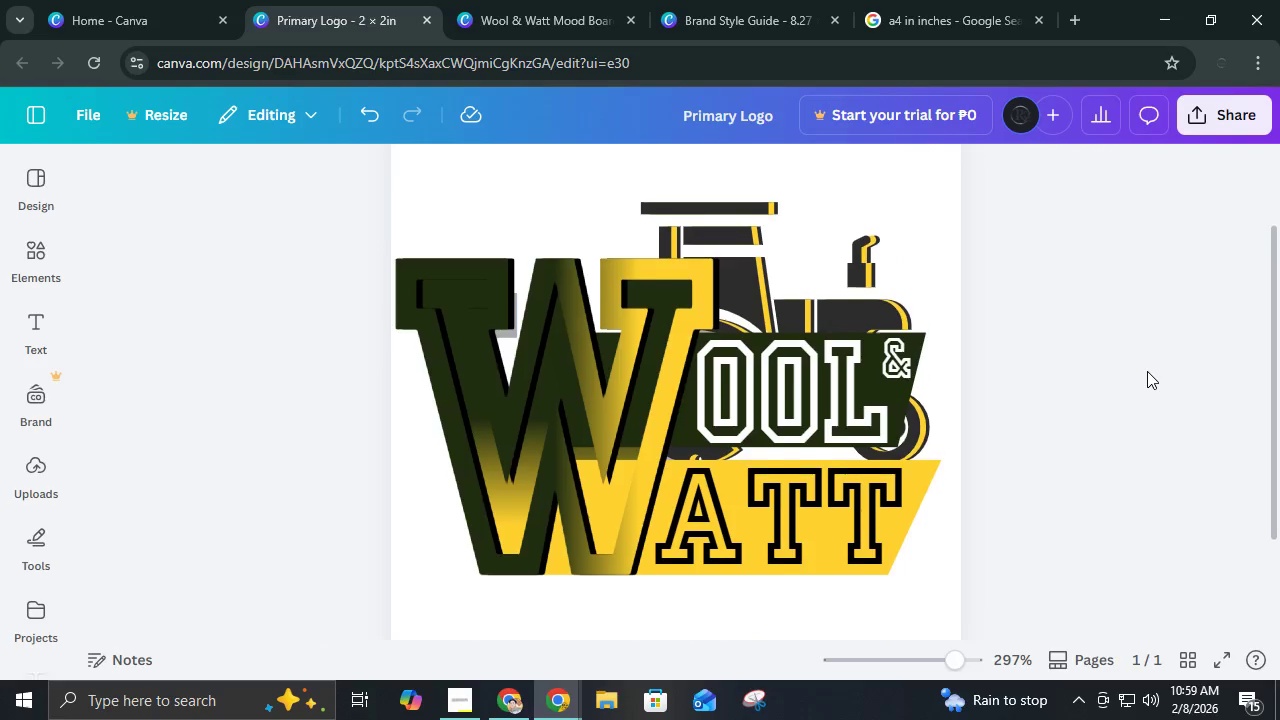 
scroll: coordinate [1147, 371], scroll_direction: up, amount: 1.0
 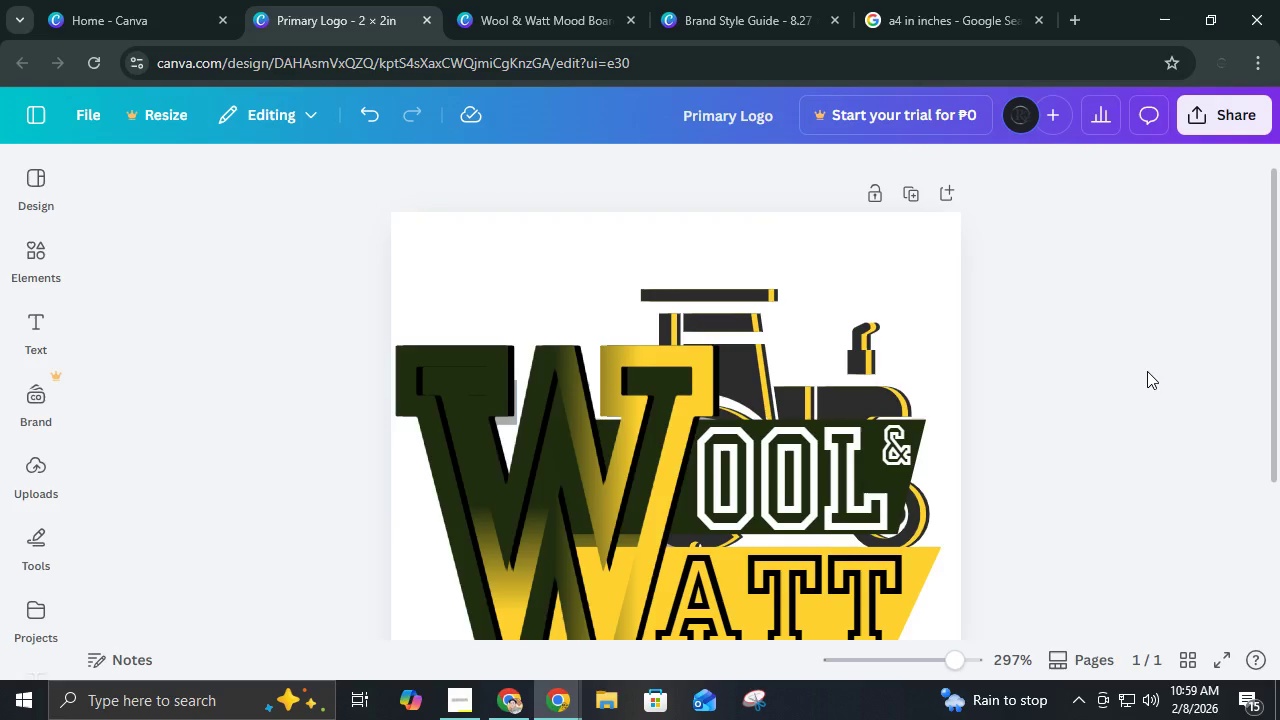 
scroll: coordinate [1147, 373], scroll_direction: down, amount: 3.0
 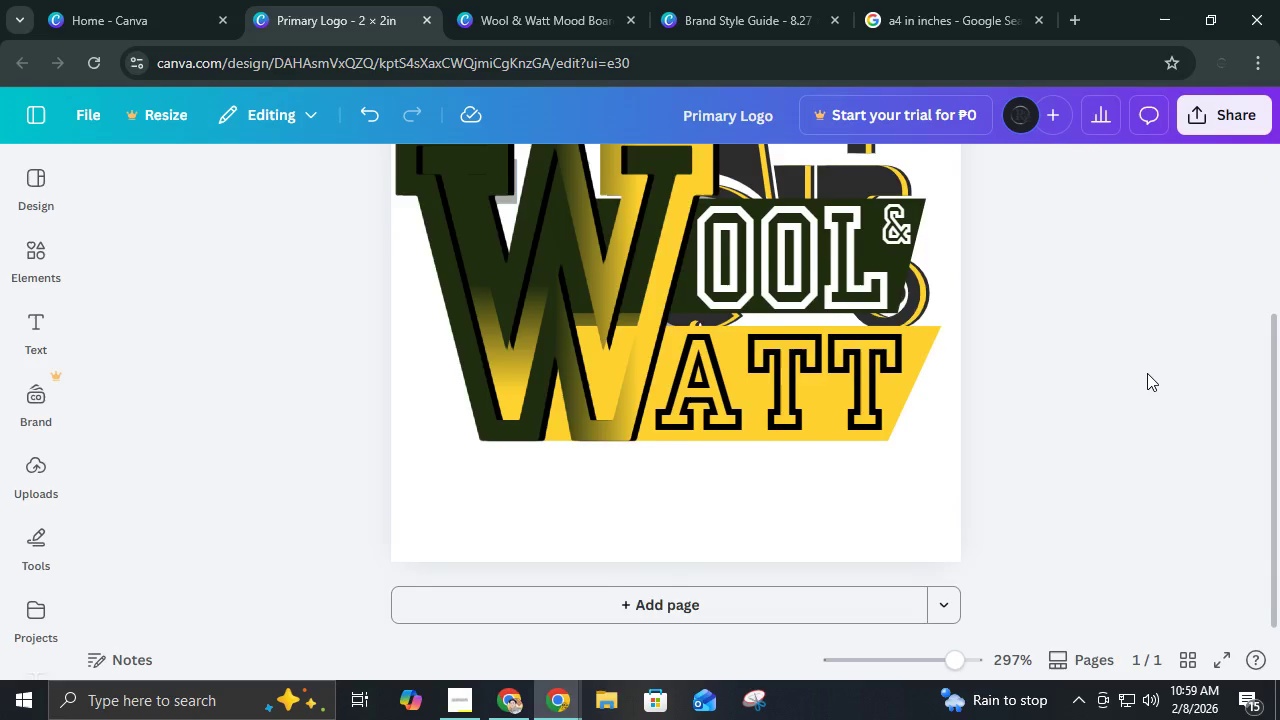 
hold_key(key=ControlLeft, duration=0.92)
 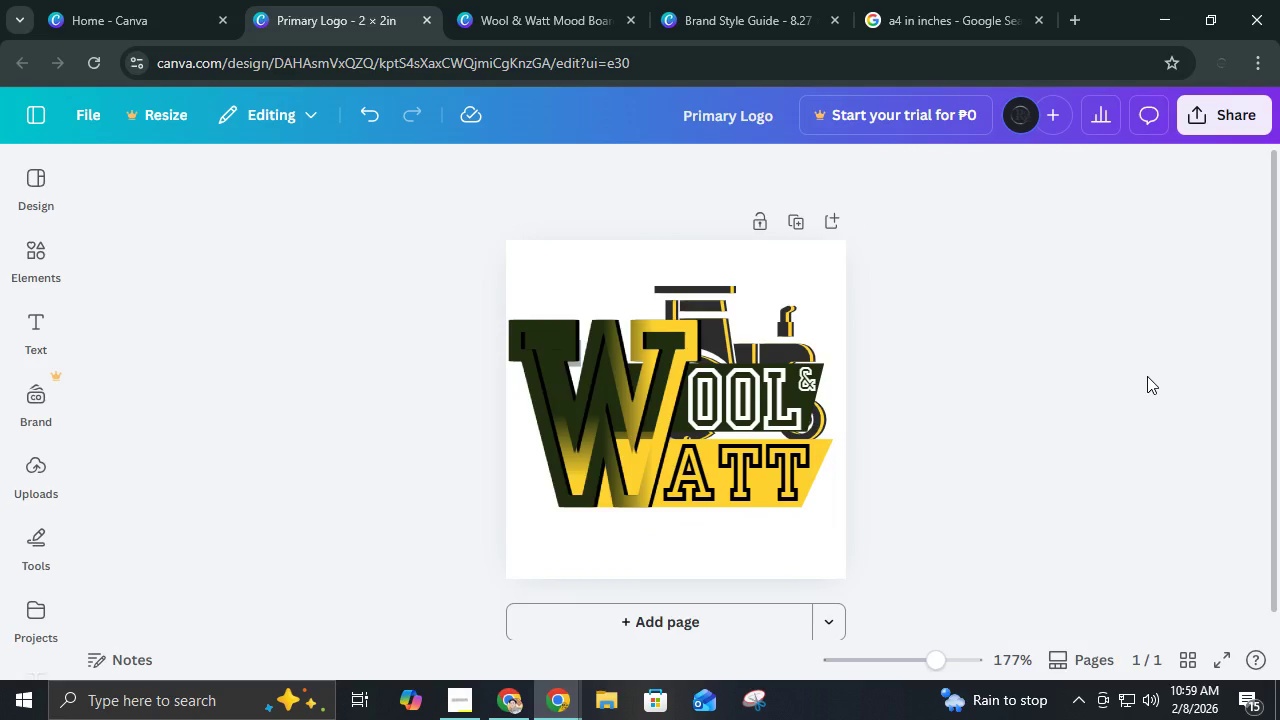 
scroll: coordinate [1147, 373], scroll_direction: up, amount: 2.0
 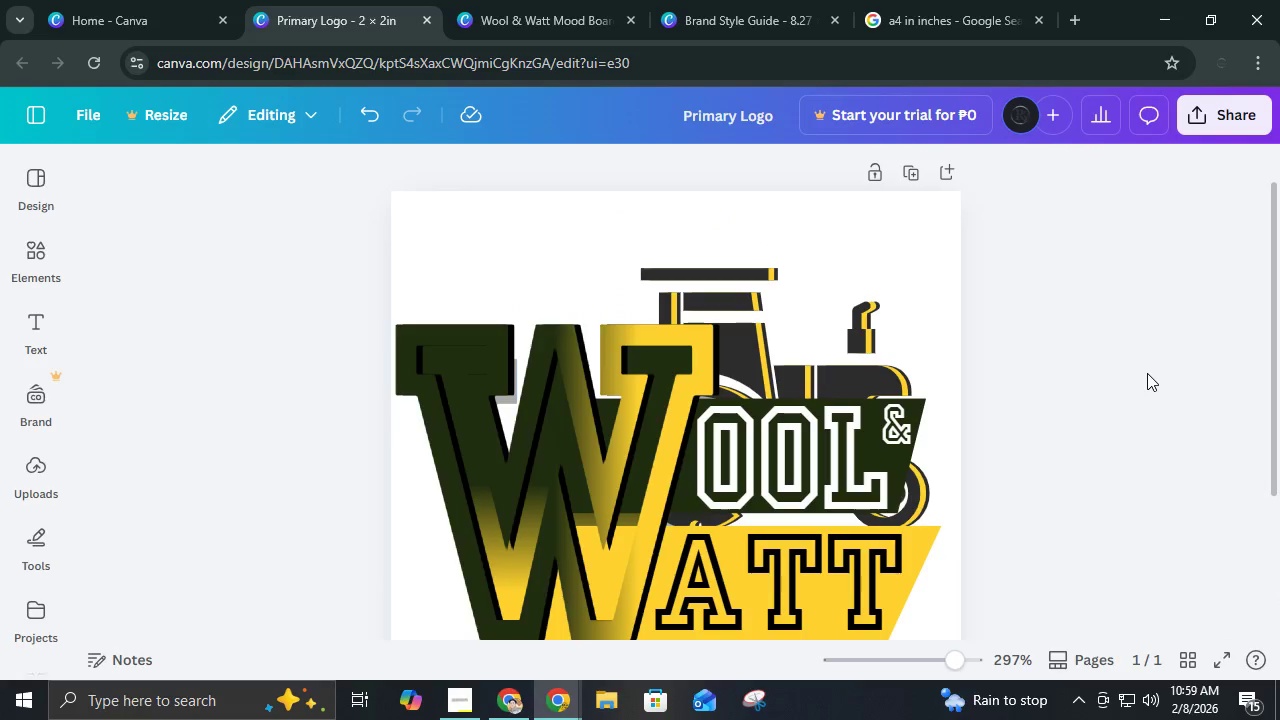 
scroll: coordinate [1147, 376], scroll_direction: down, amount: 3.0
 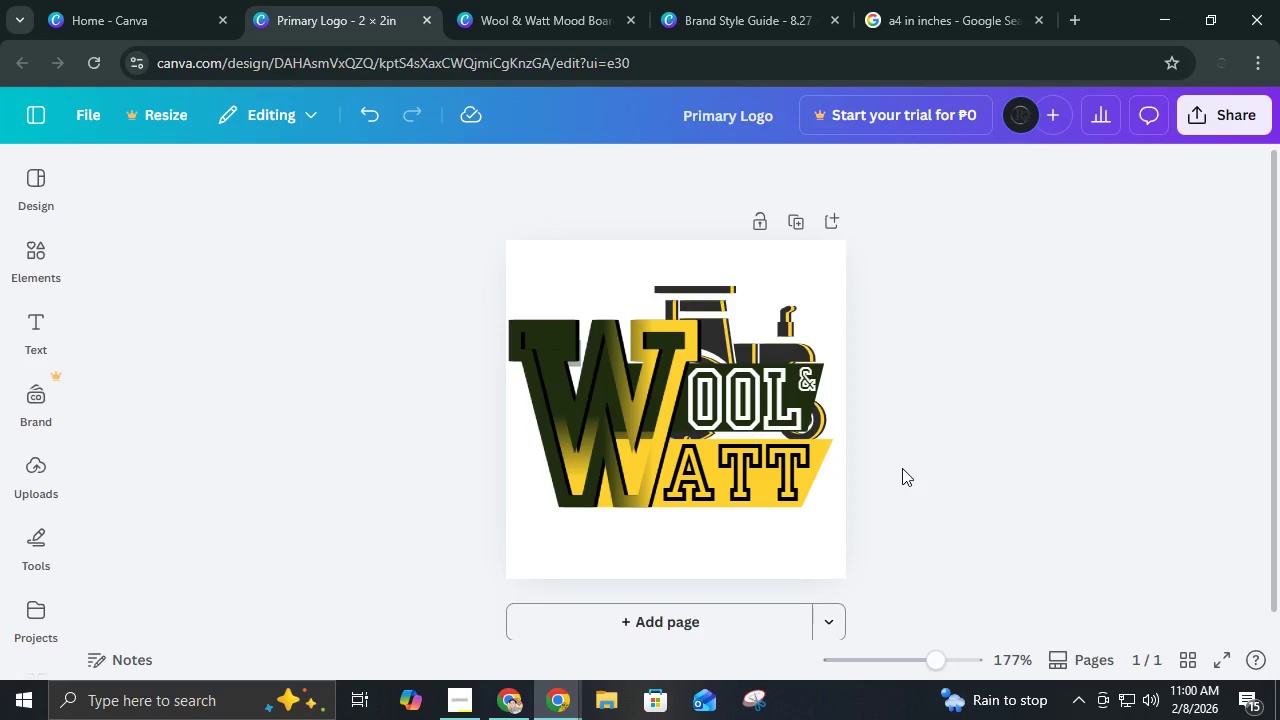 
wait(28.31)
 